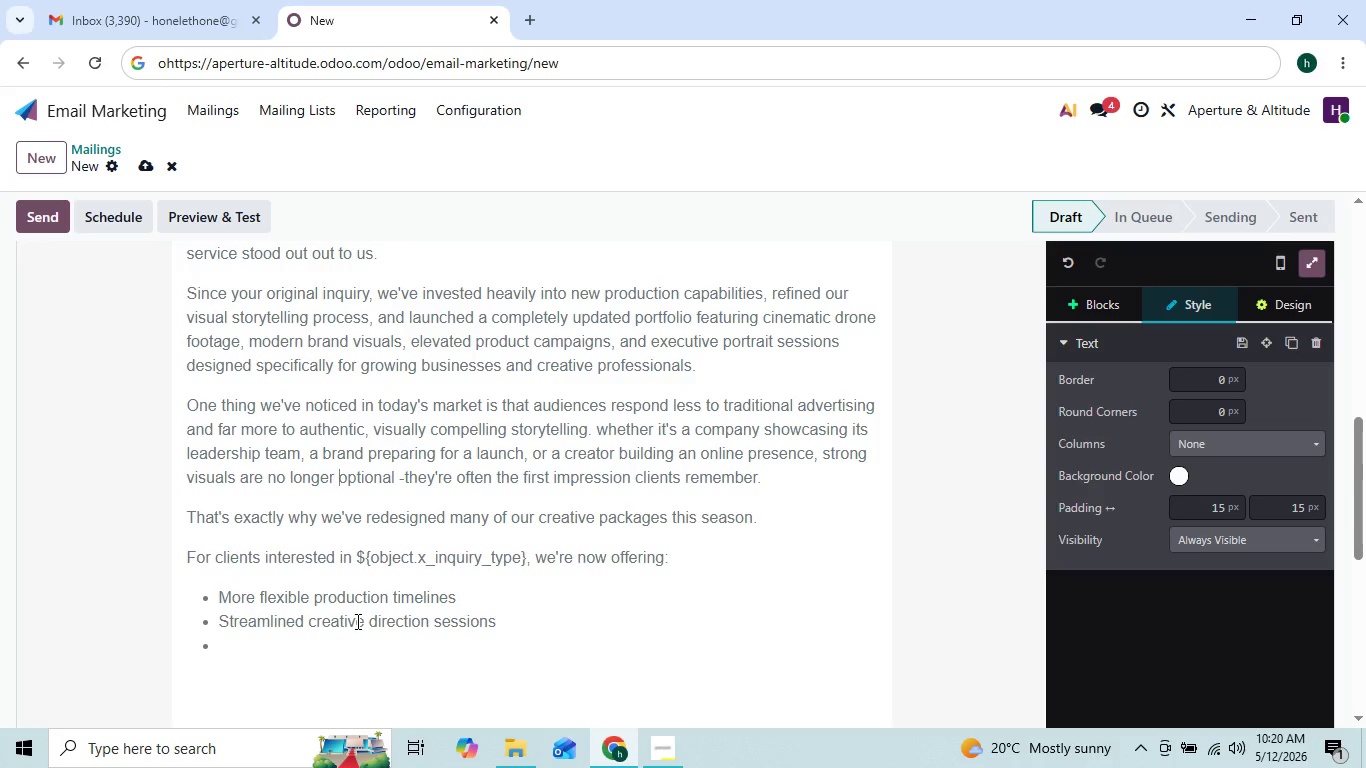 
hold_key(key=ArrowRight, duration=0.44)
 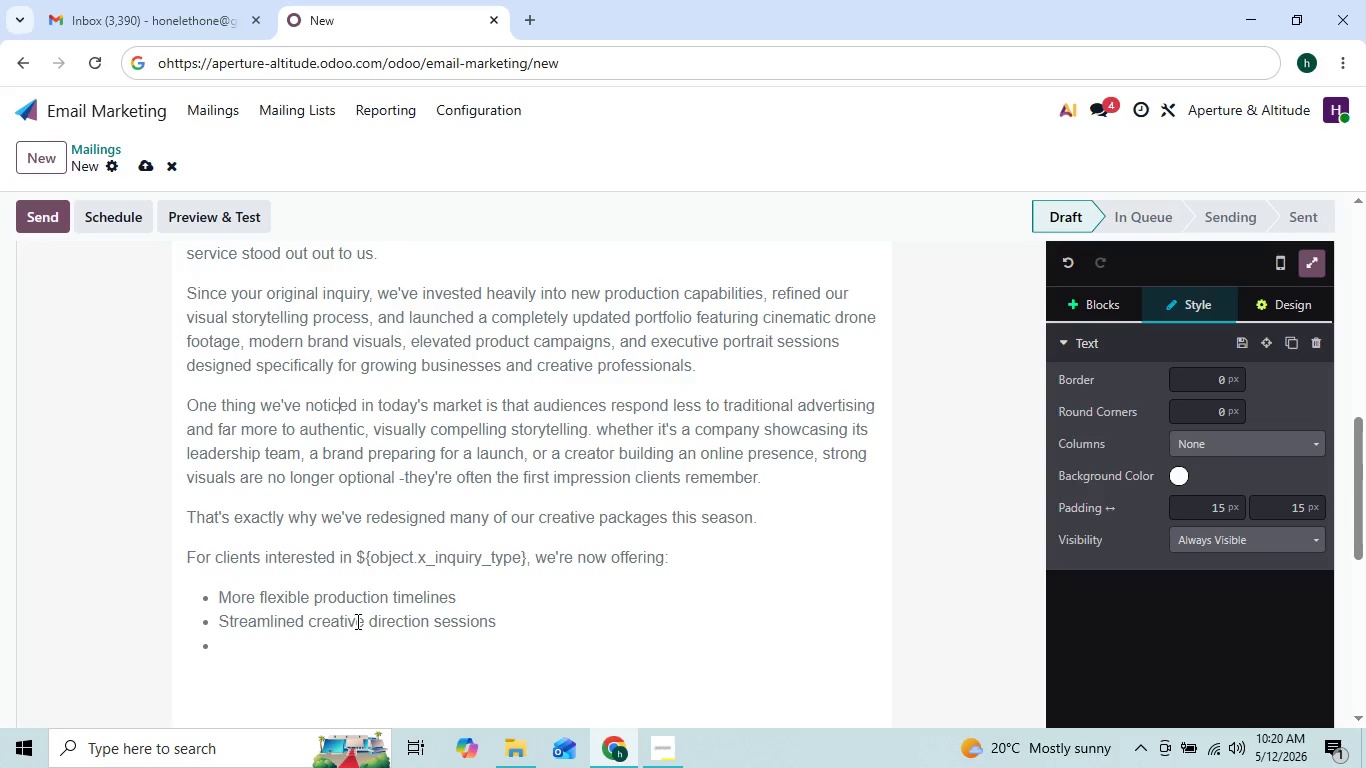 
hold_key(key=ArrowUp, duration=0.33)
 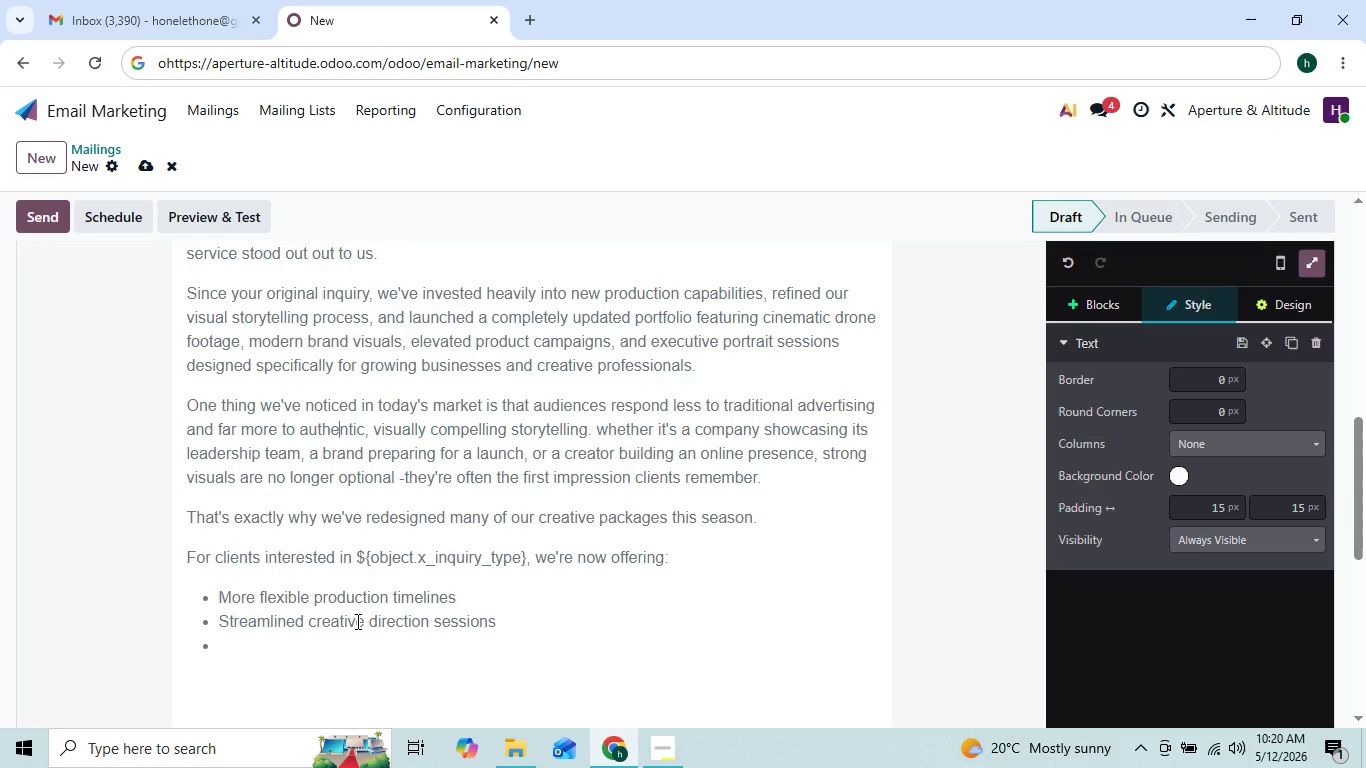 
key(ArrowUp)
 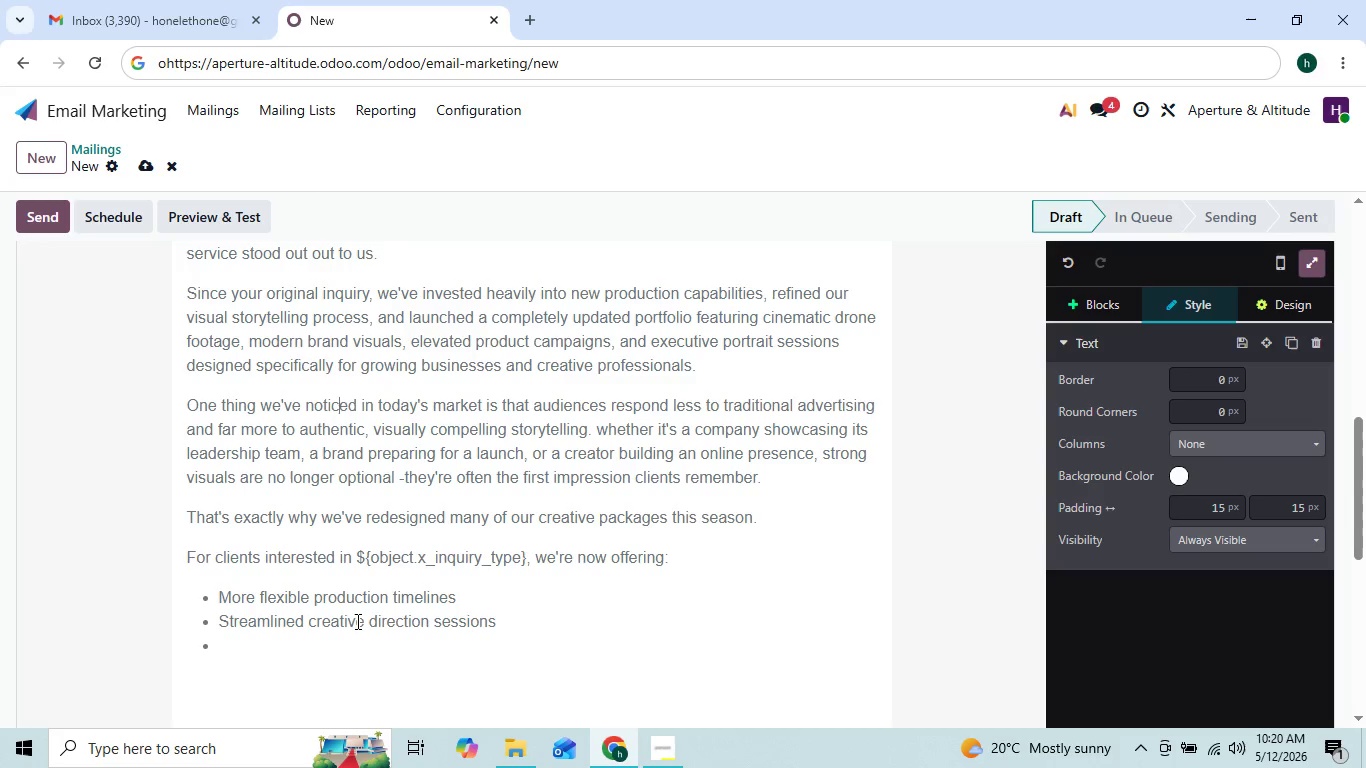 
key(ArrowUp)
 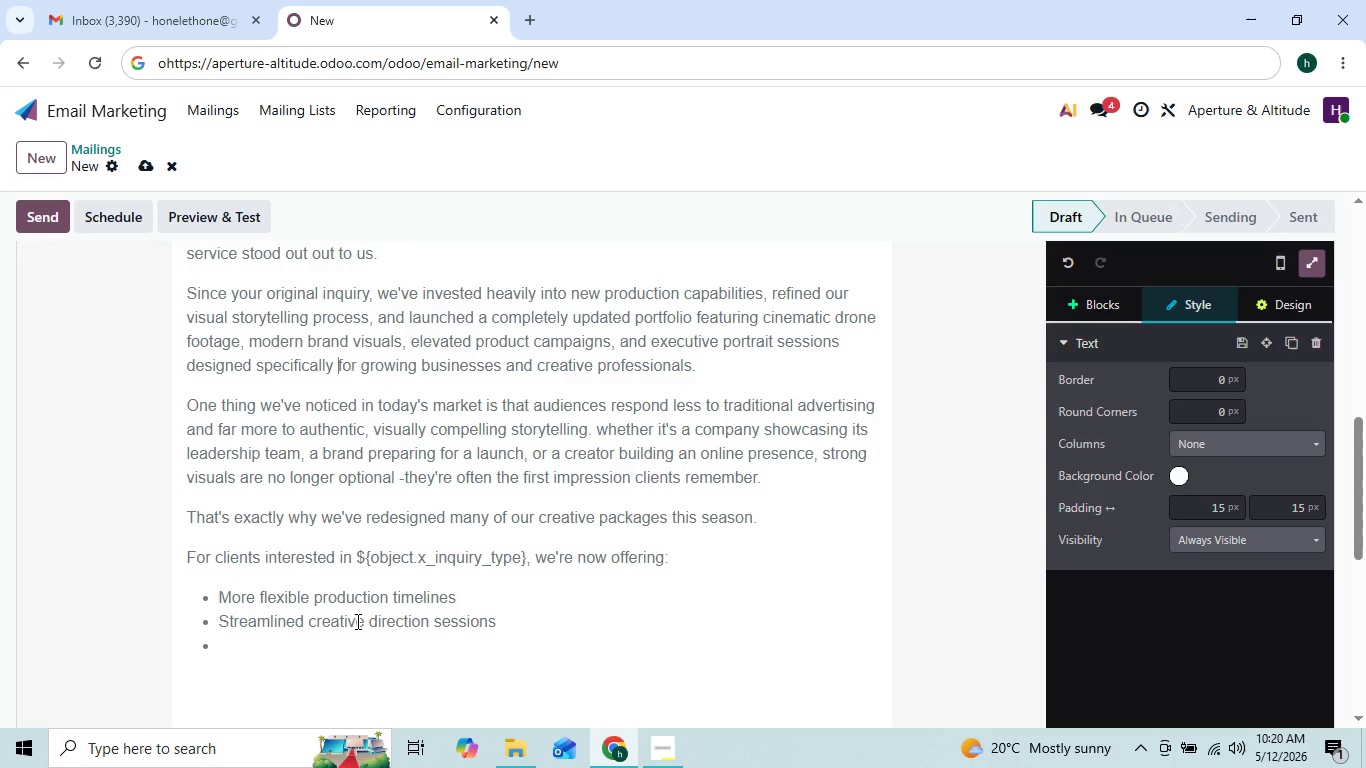 
key(ArrowUp)
 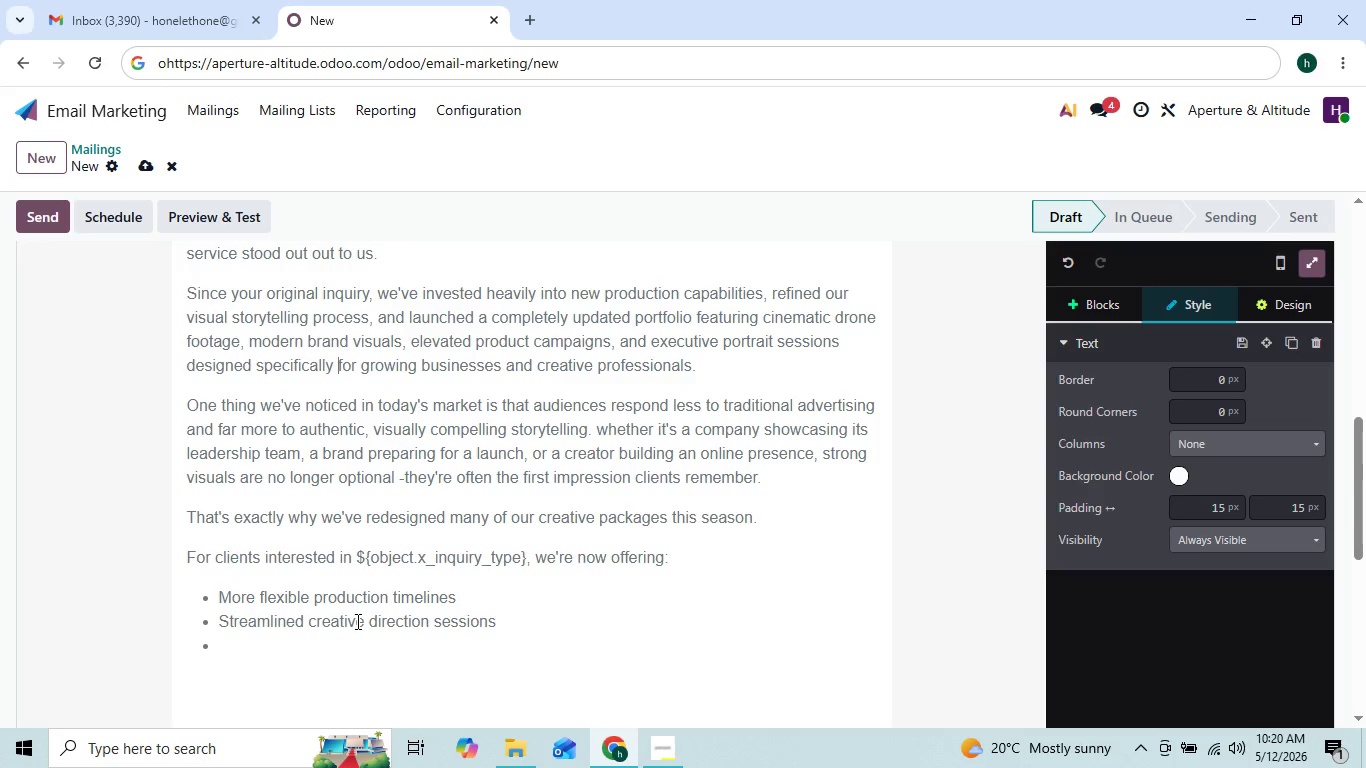 
key(ArrowUp)
 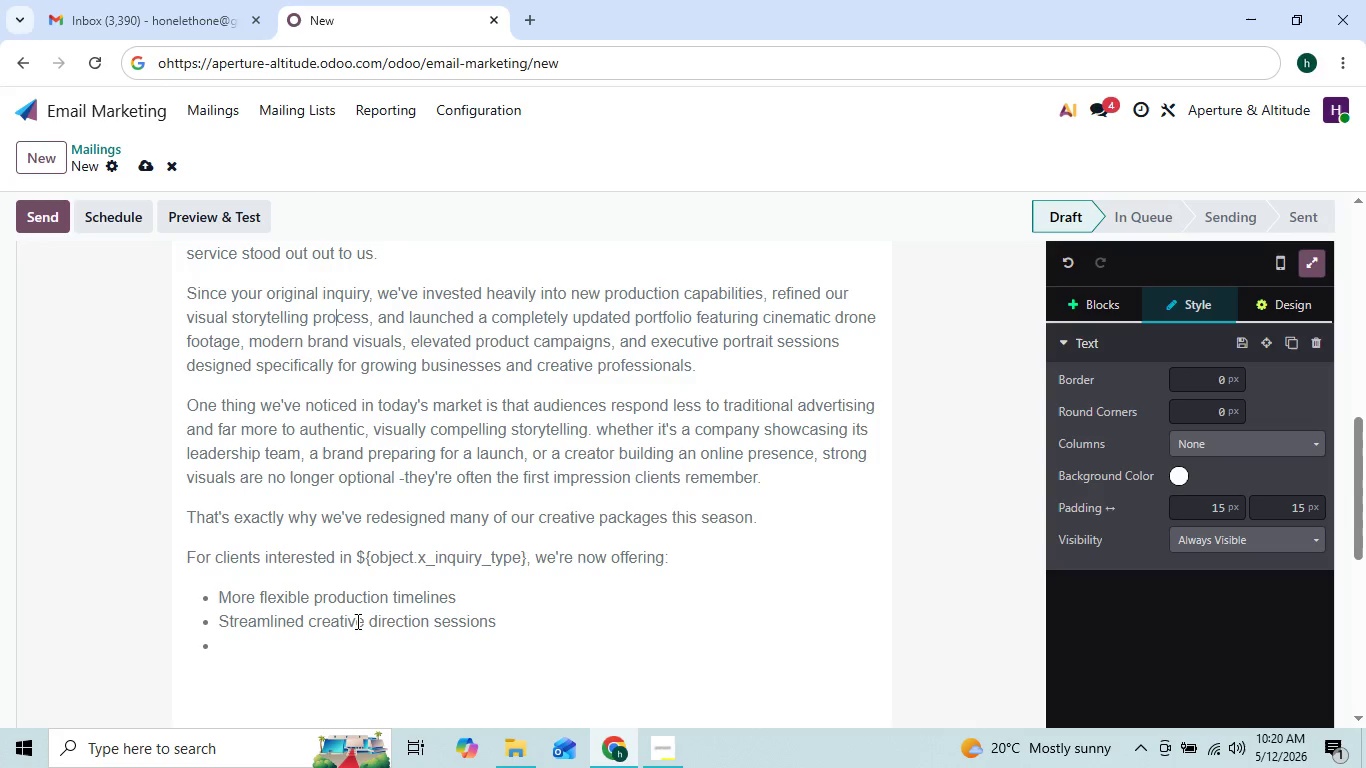 
key(ArrowUp)
 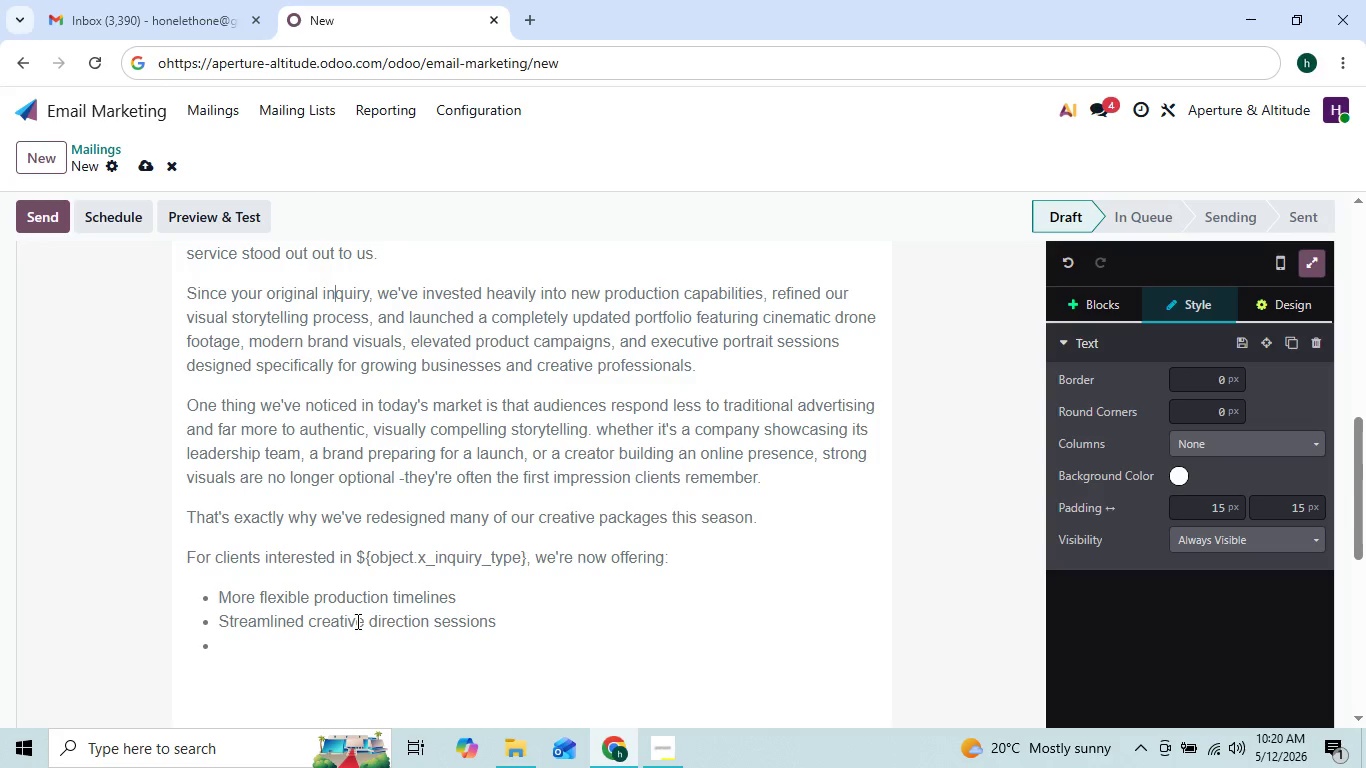 
key(ArrowUp)
 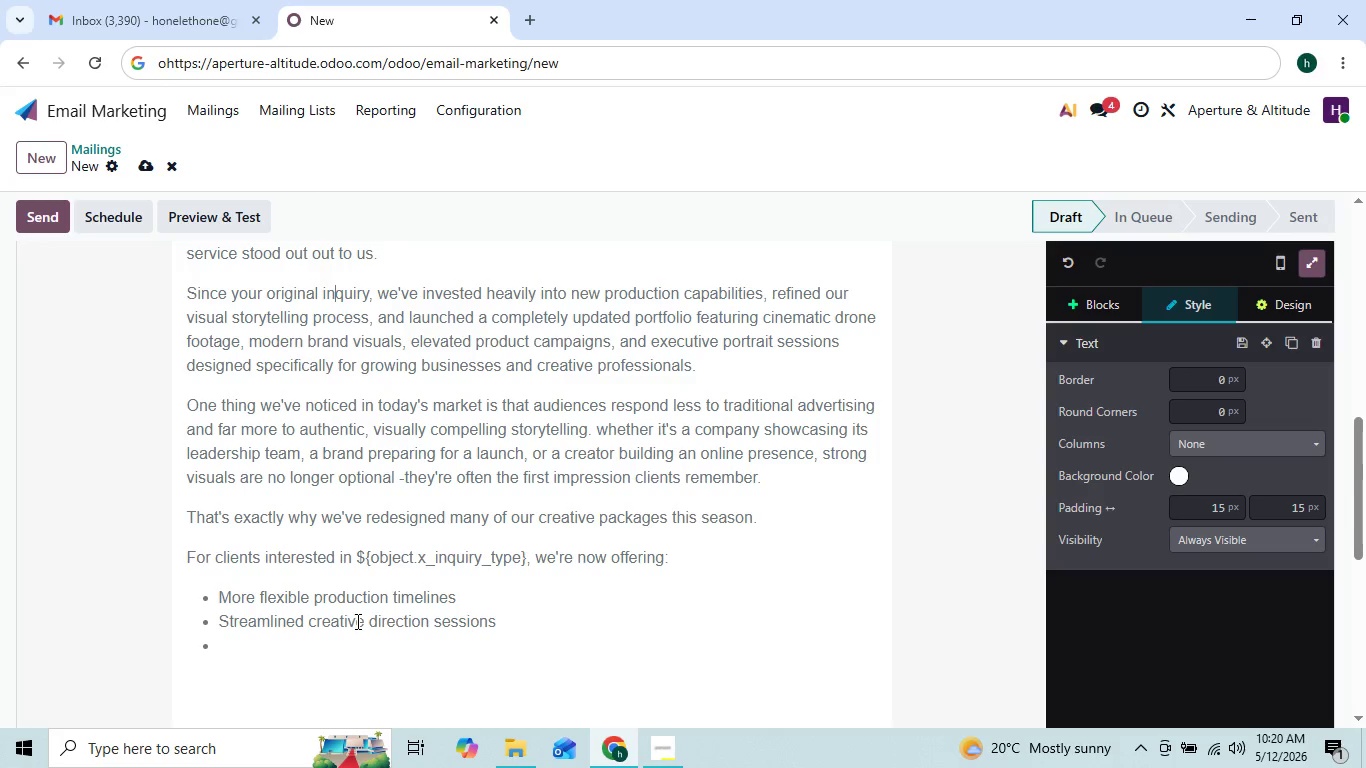 
key(ArrowDown)
 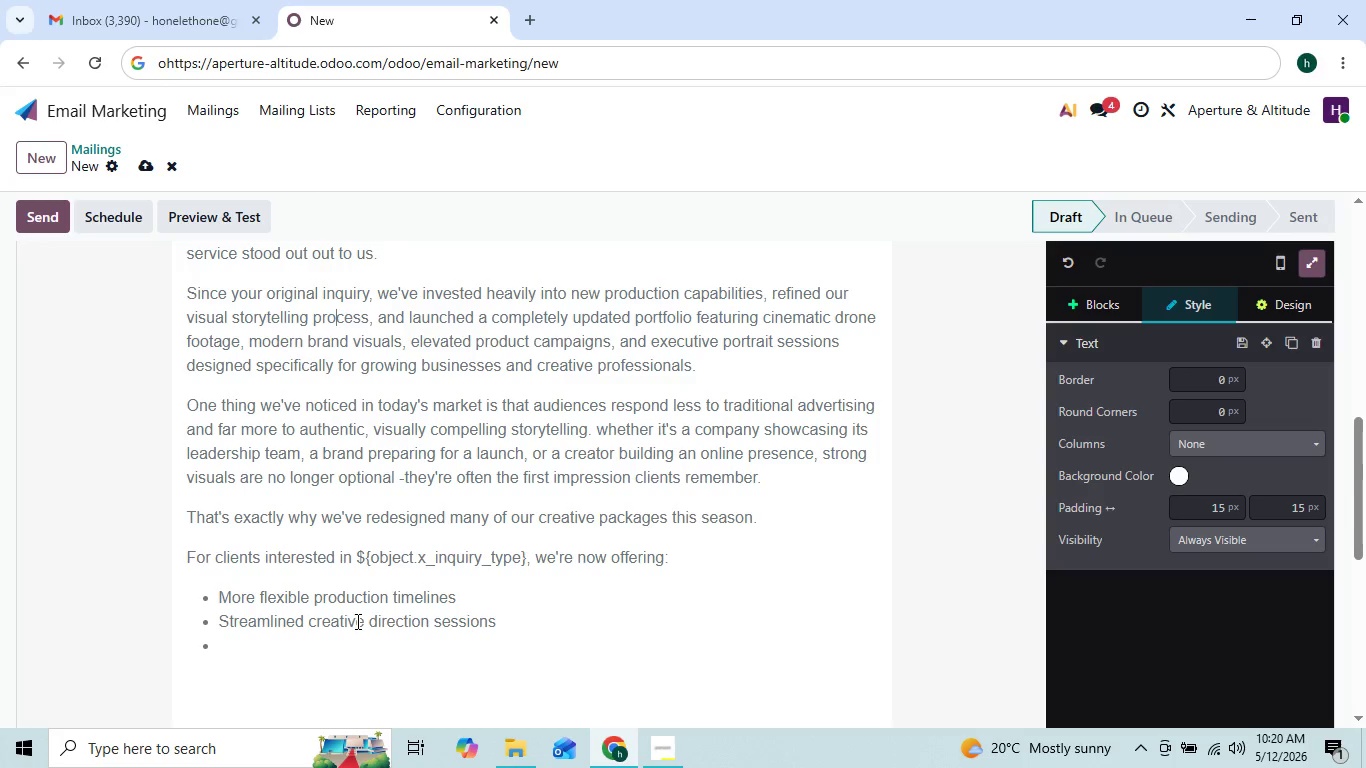 
hold_key(key=ArrowDown, duration=0.81)
 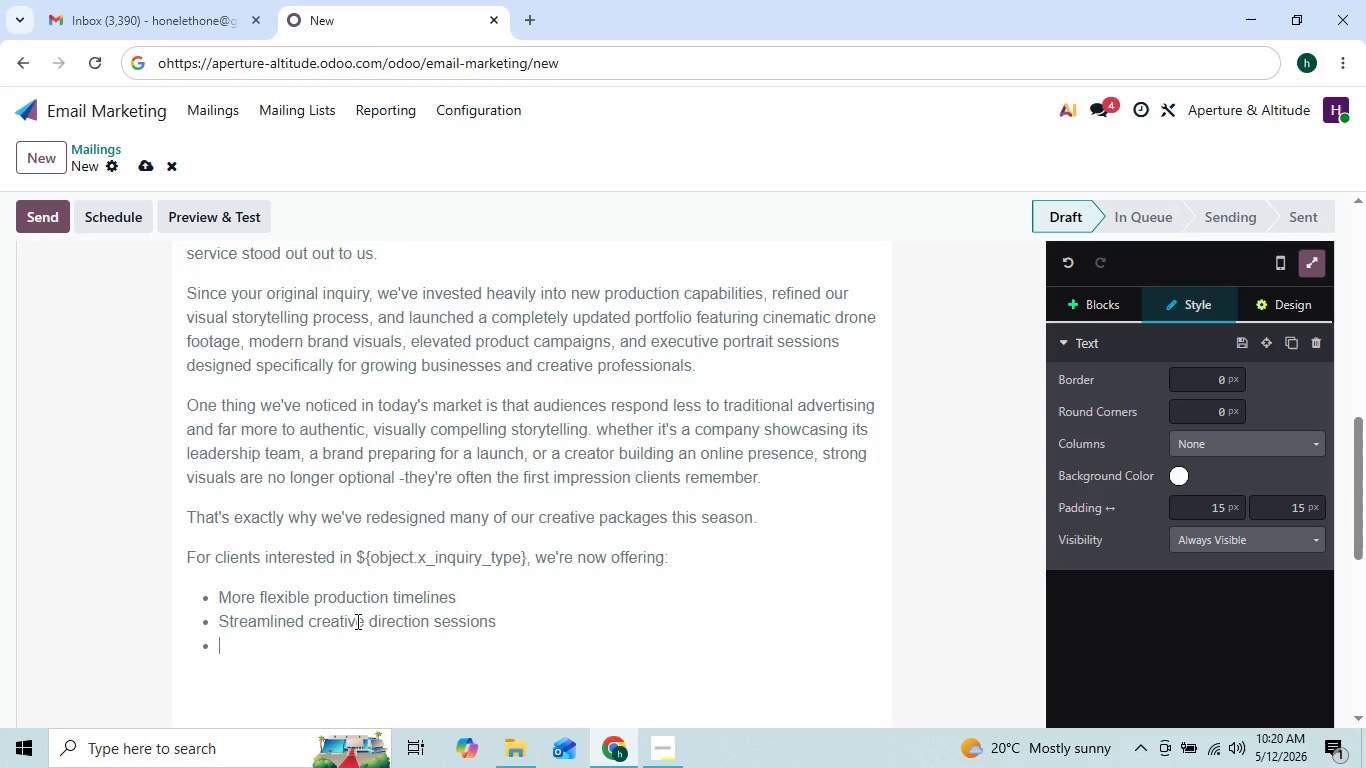 
key(ArrowUp)
 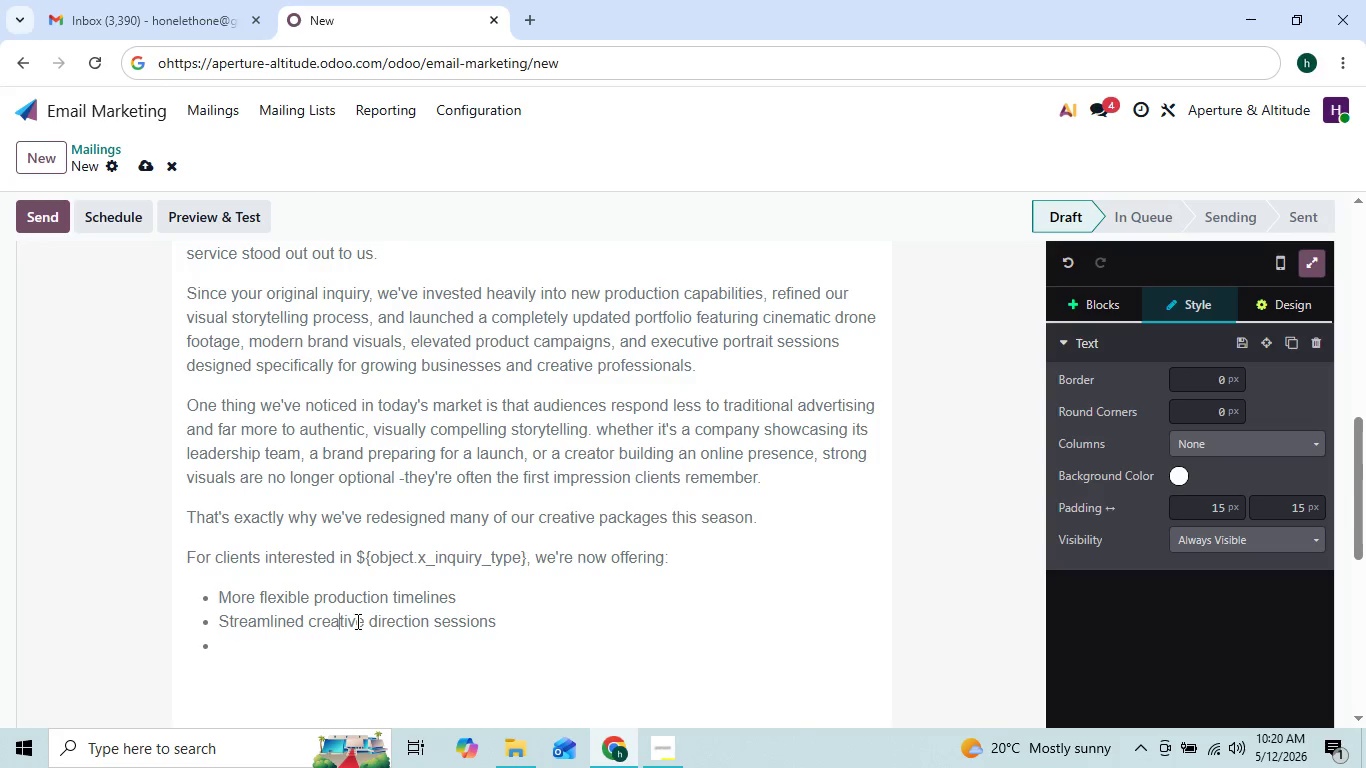 
key(ArrowUp)
 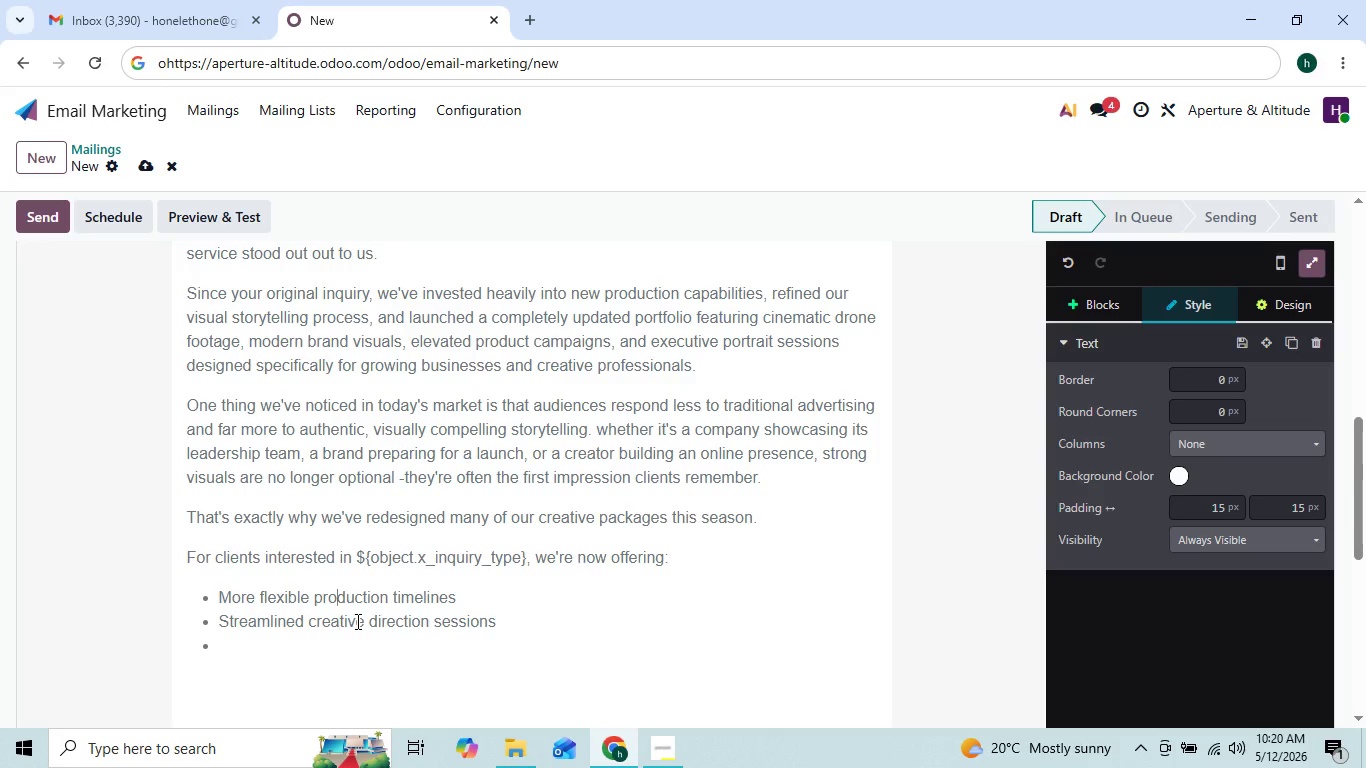 
key(ArrowUp)
 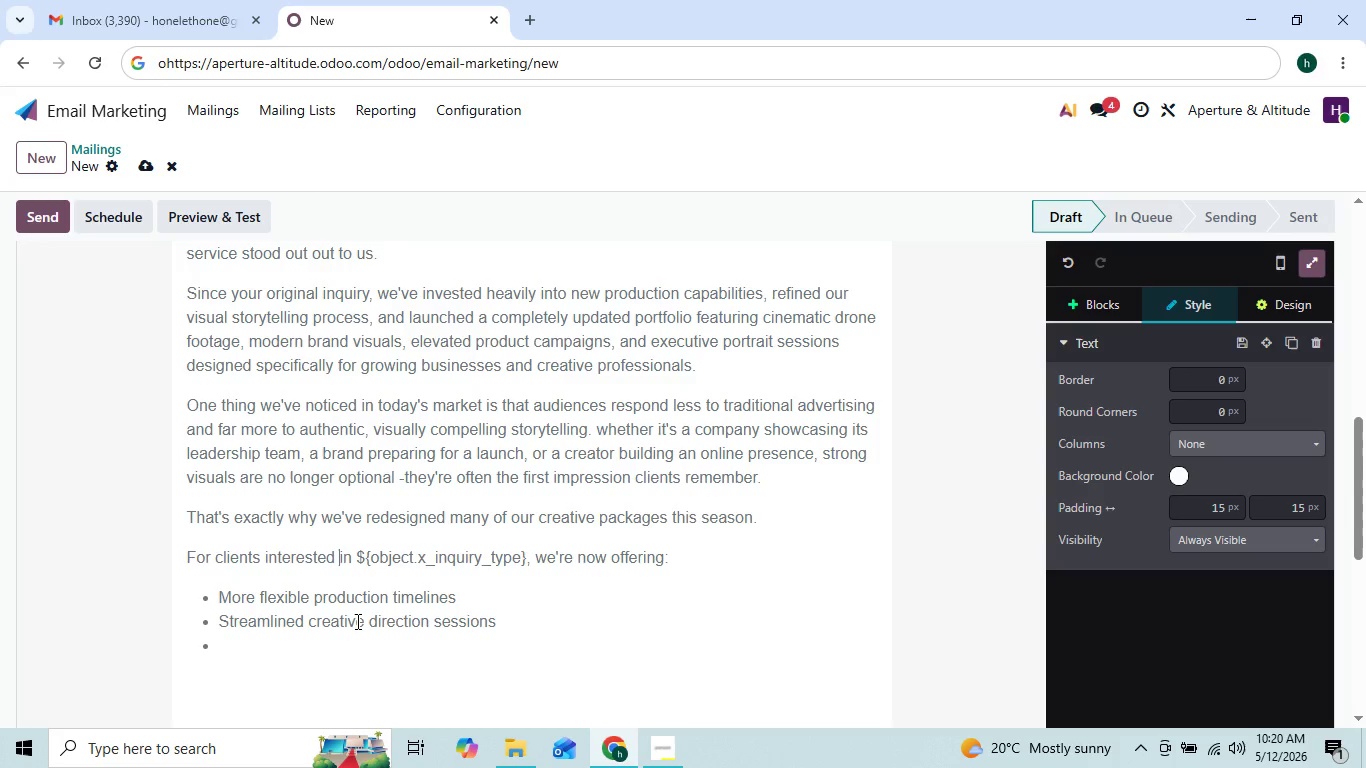 
key(ArrowUp)
 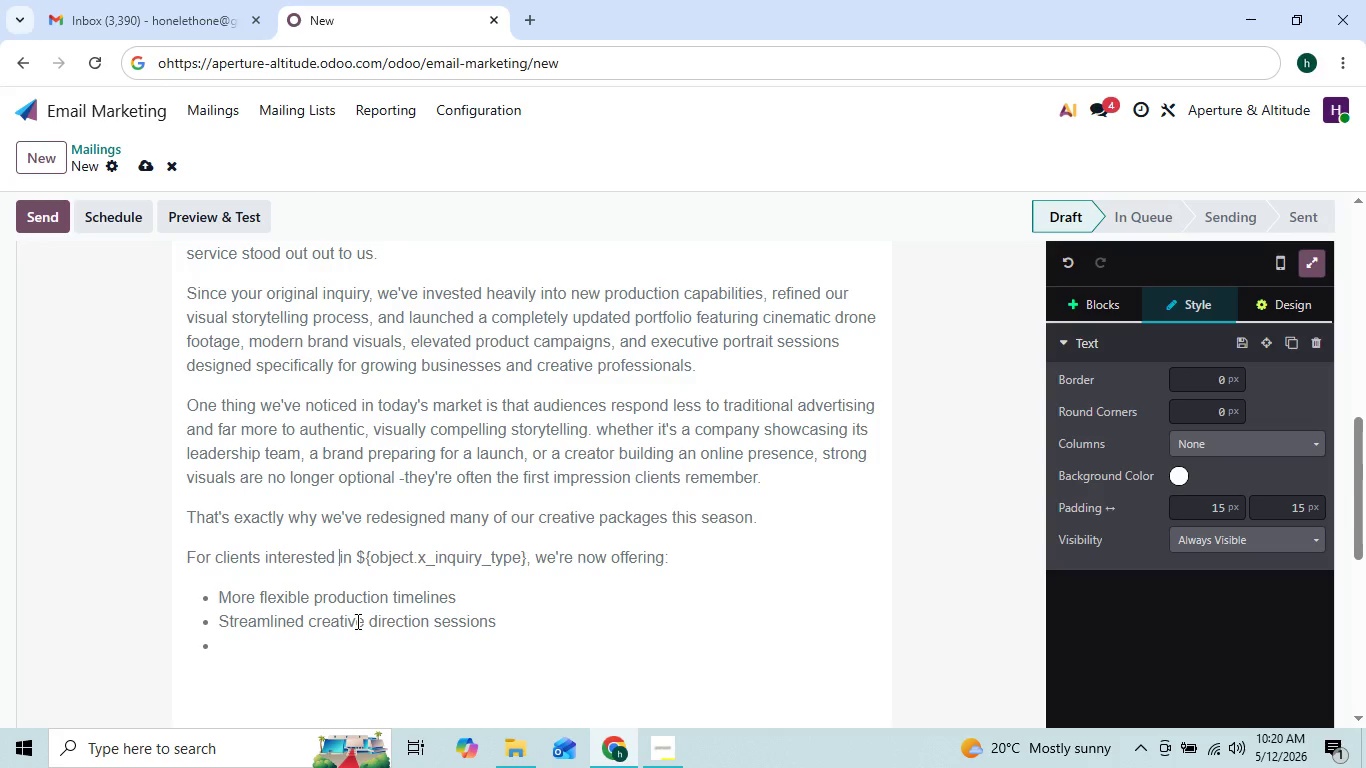 
key(ArrowUp)
 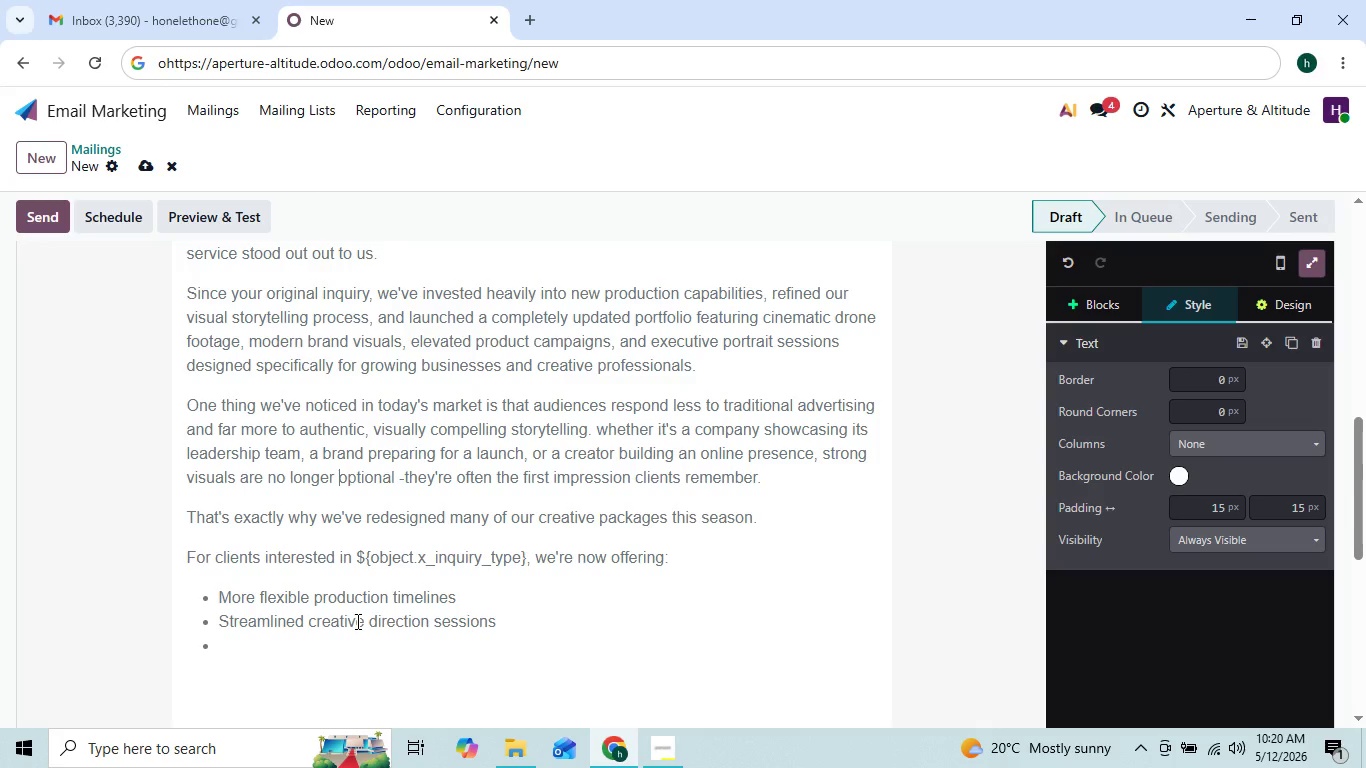 
key(ArrowUp)
 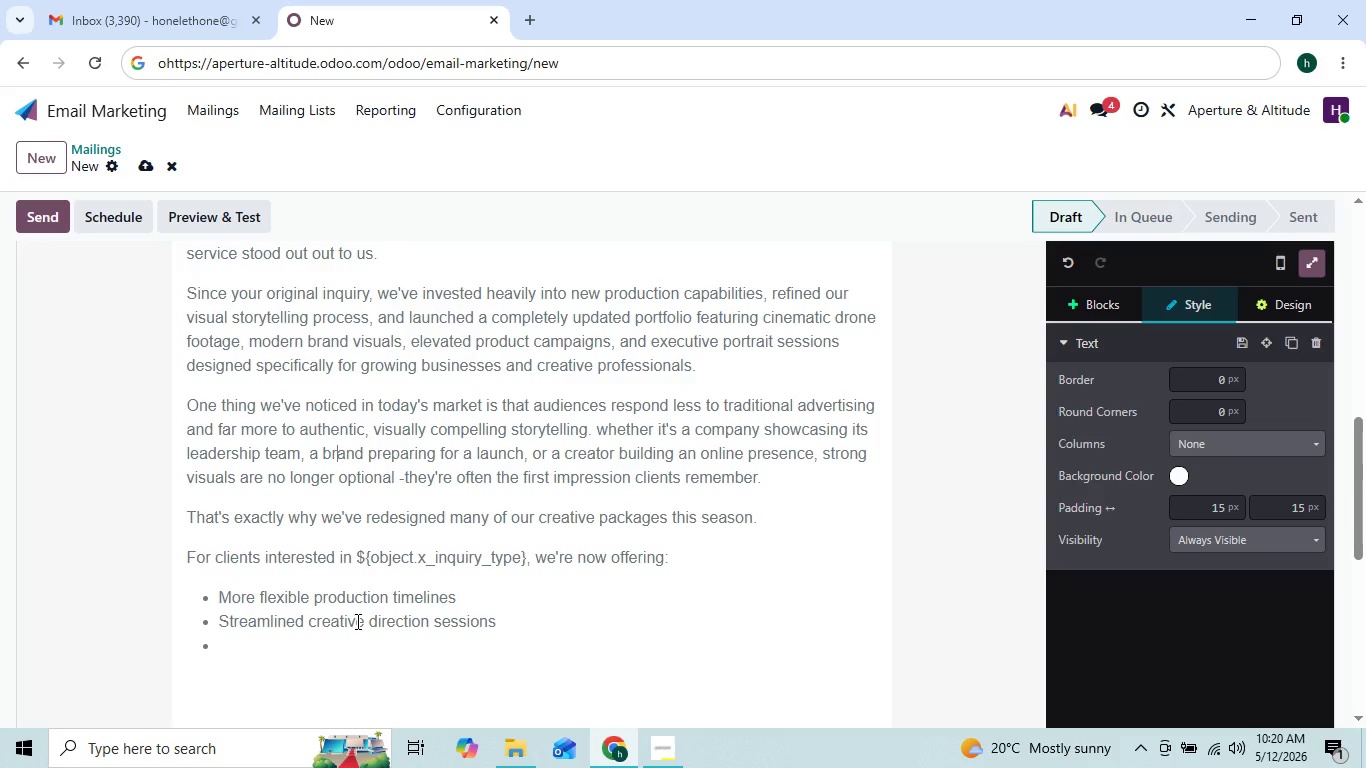 
key(ArrowUp)
 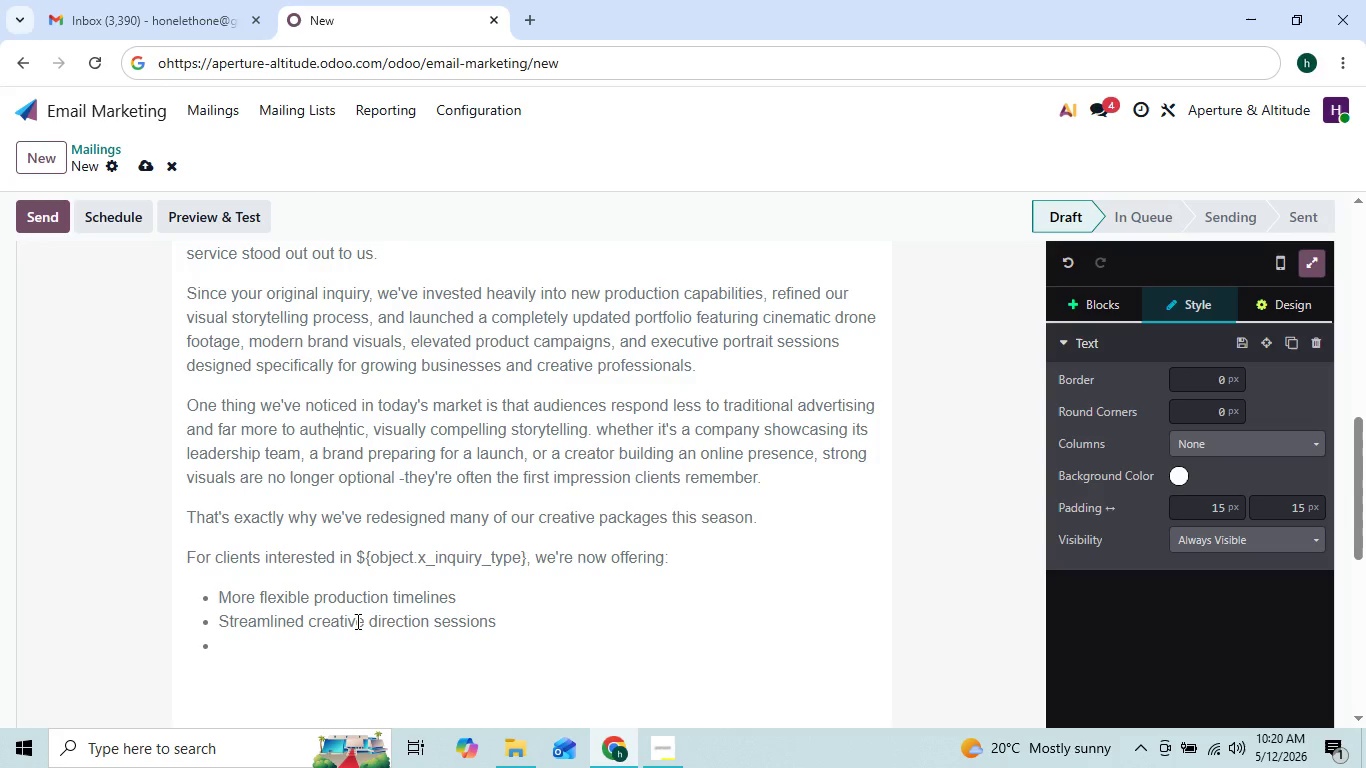 
key(ArrowUp)
 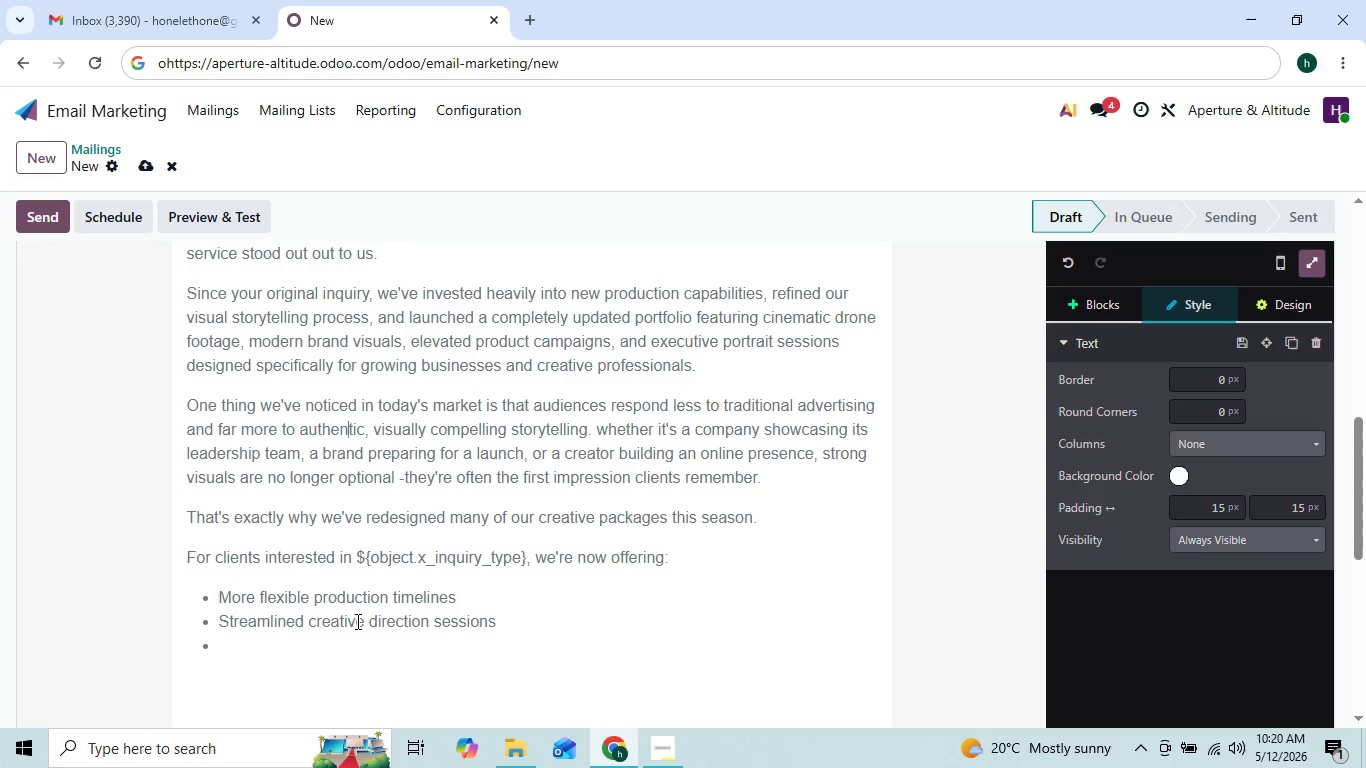 
key(ArrowRight)
 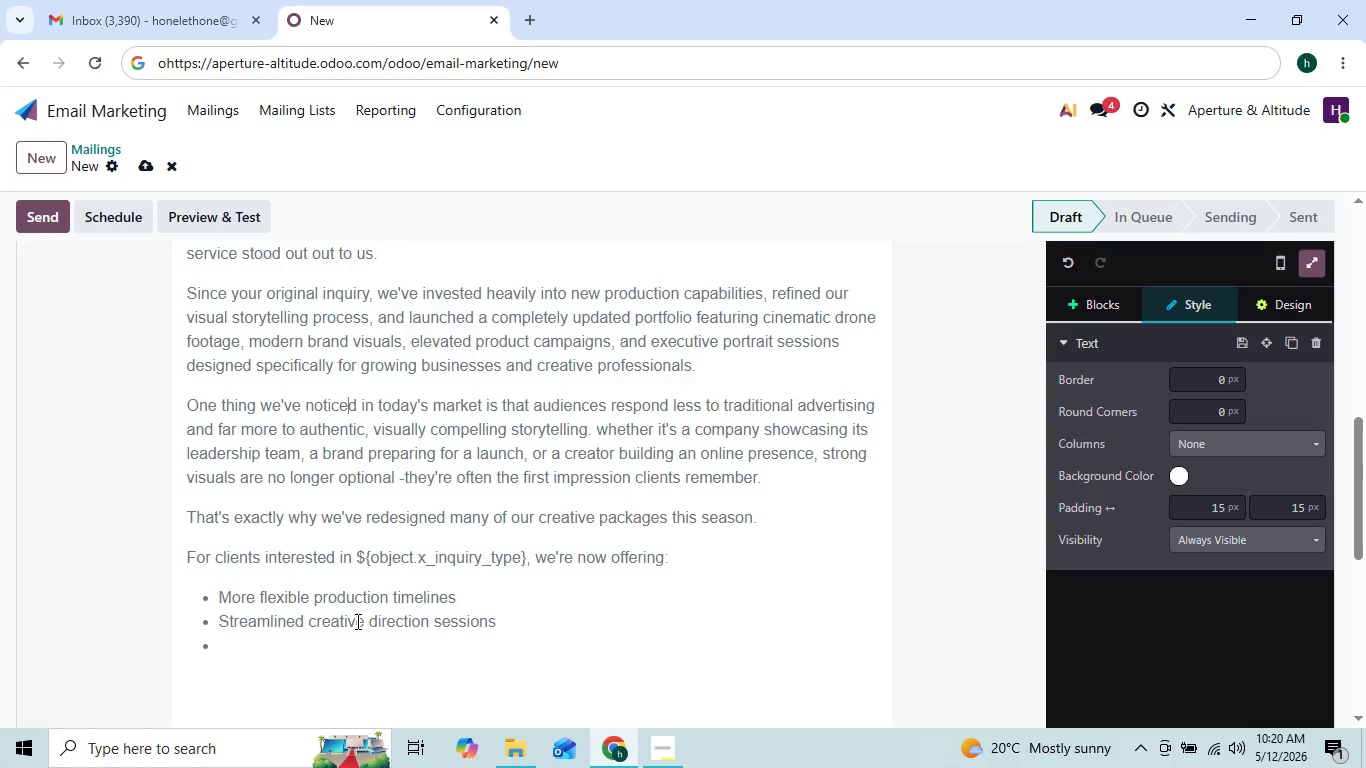 
hold_key(key=ArrowUp, duration=0.31)
 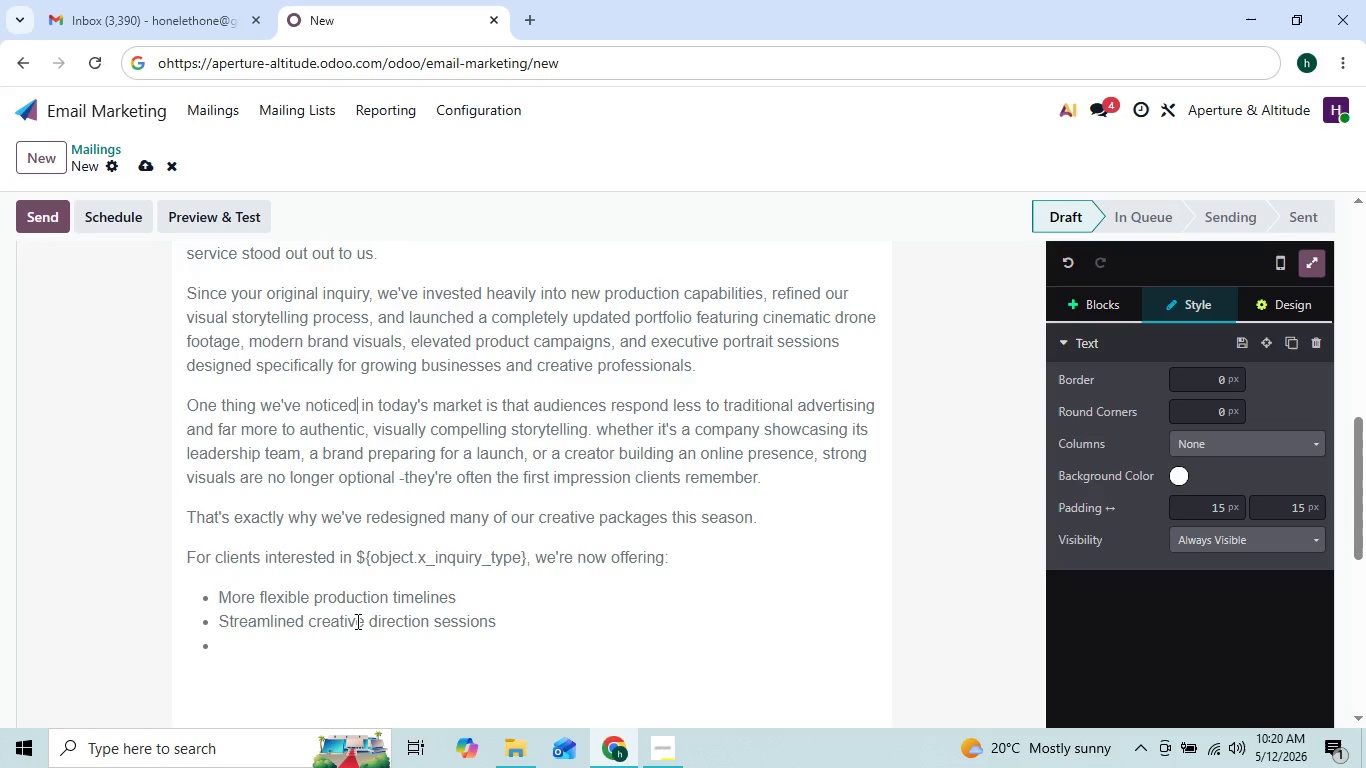 
key(ArrowRight)
 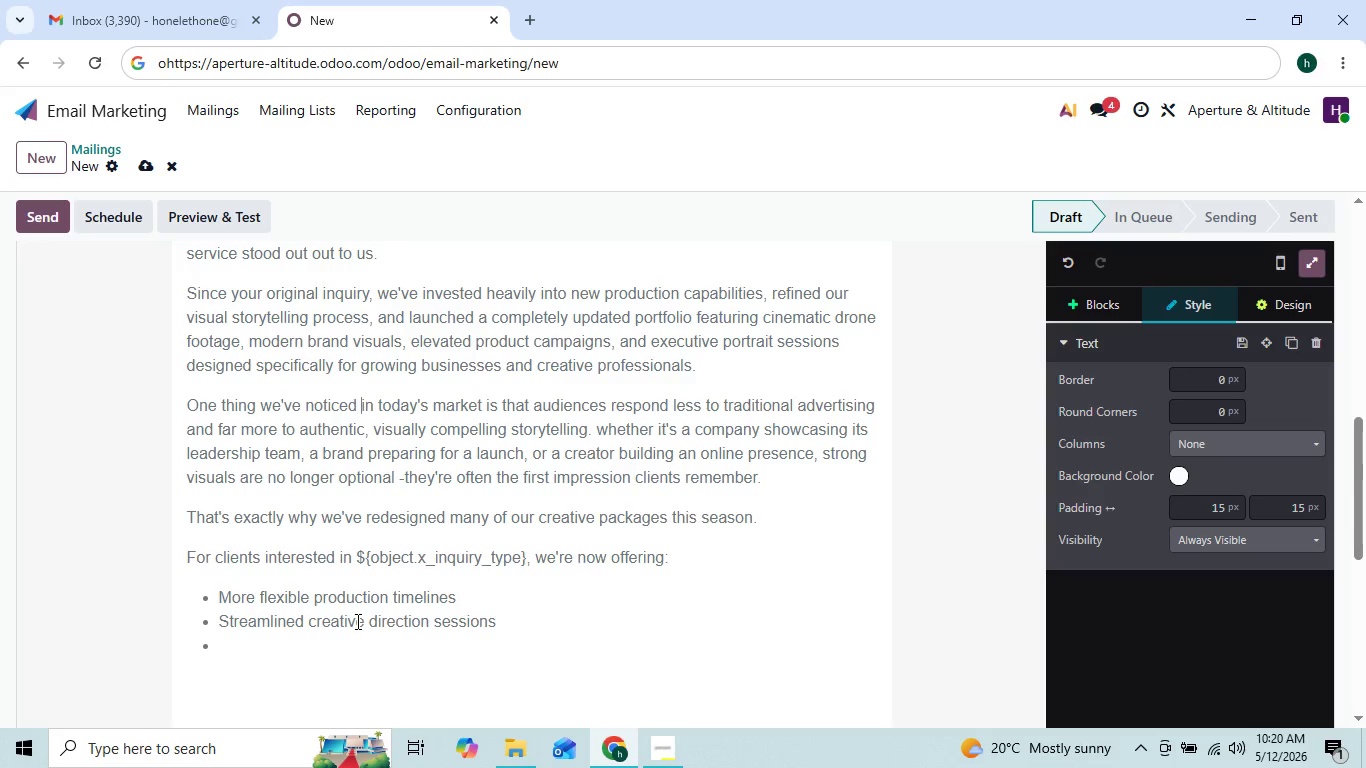 
key(ArrowRight)
 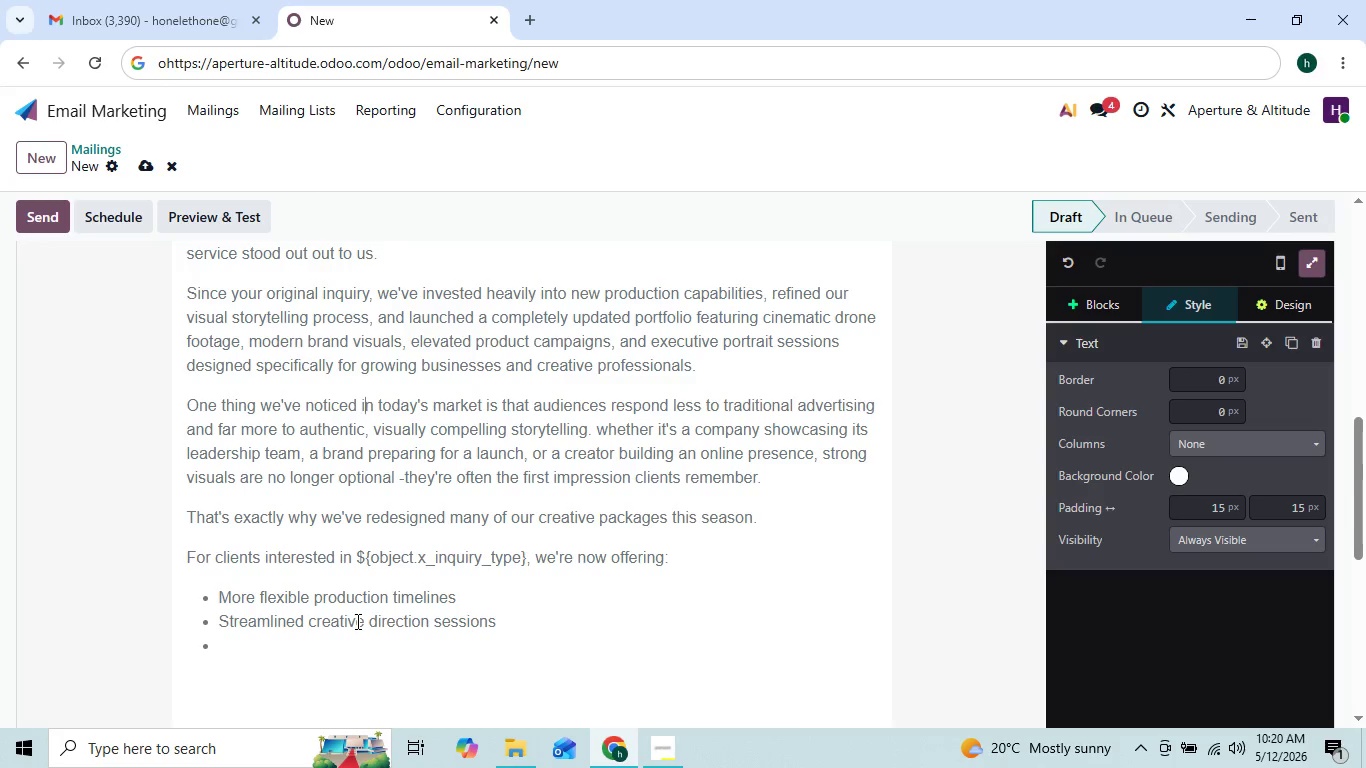 
hold_key(key=ArrowRight, duration=0.73)
 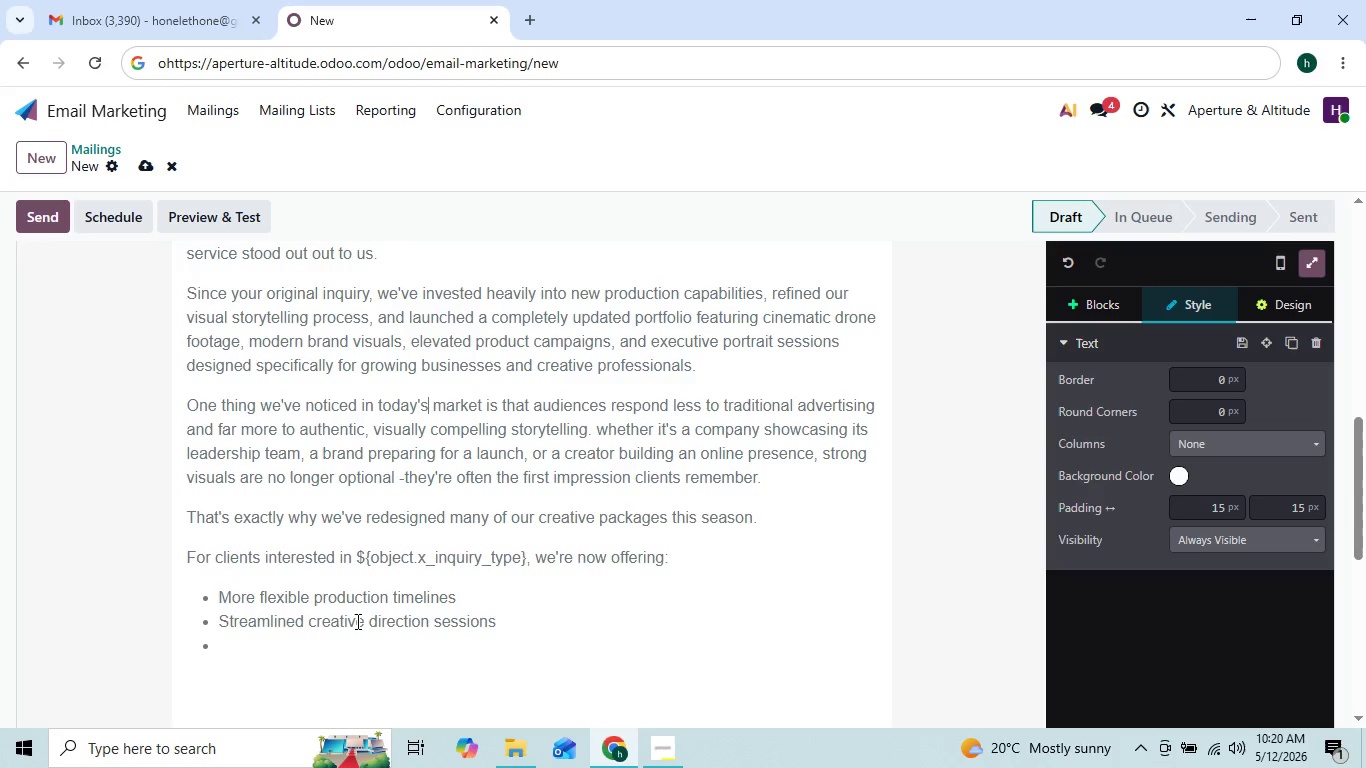 
key(ArrowRight)
 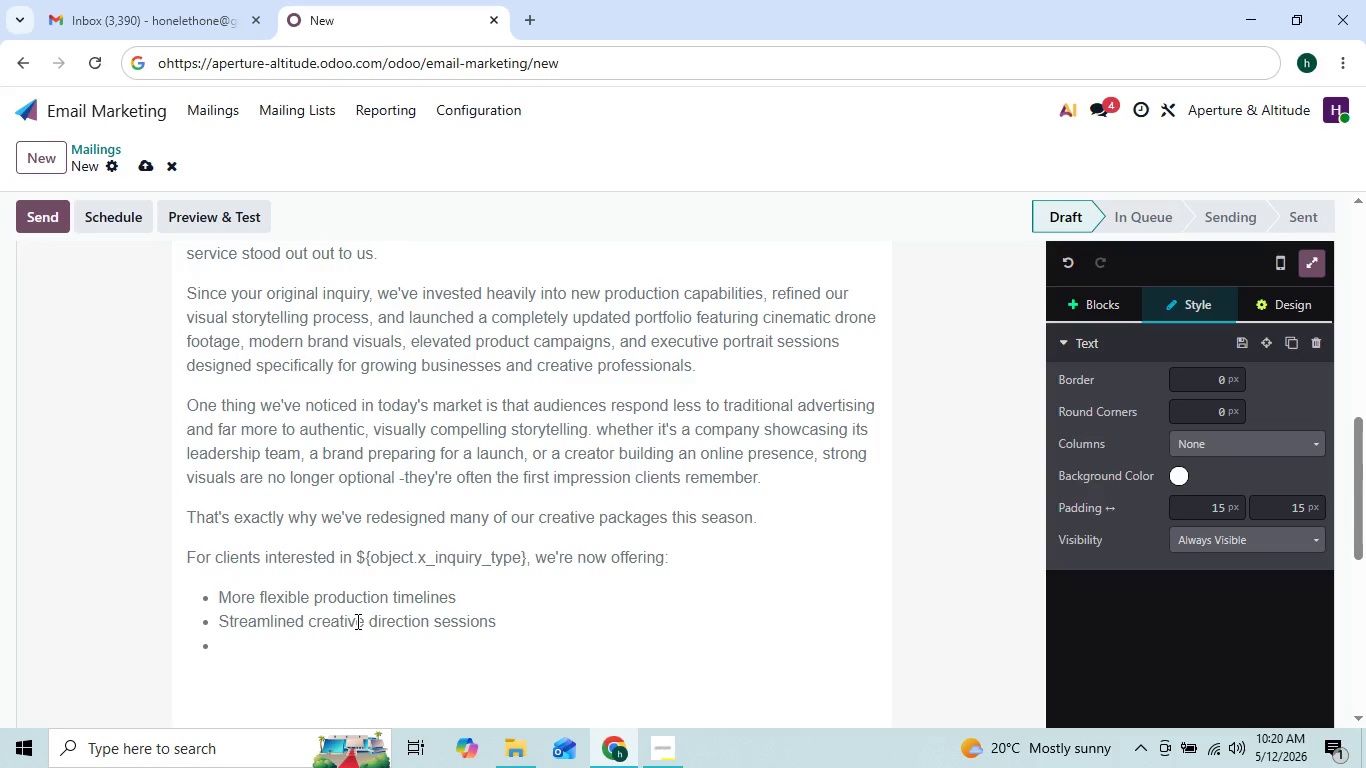 
key(ArrowDown)
 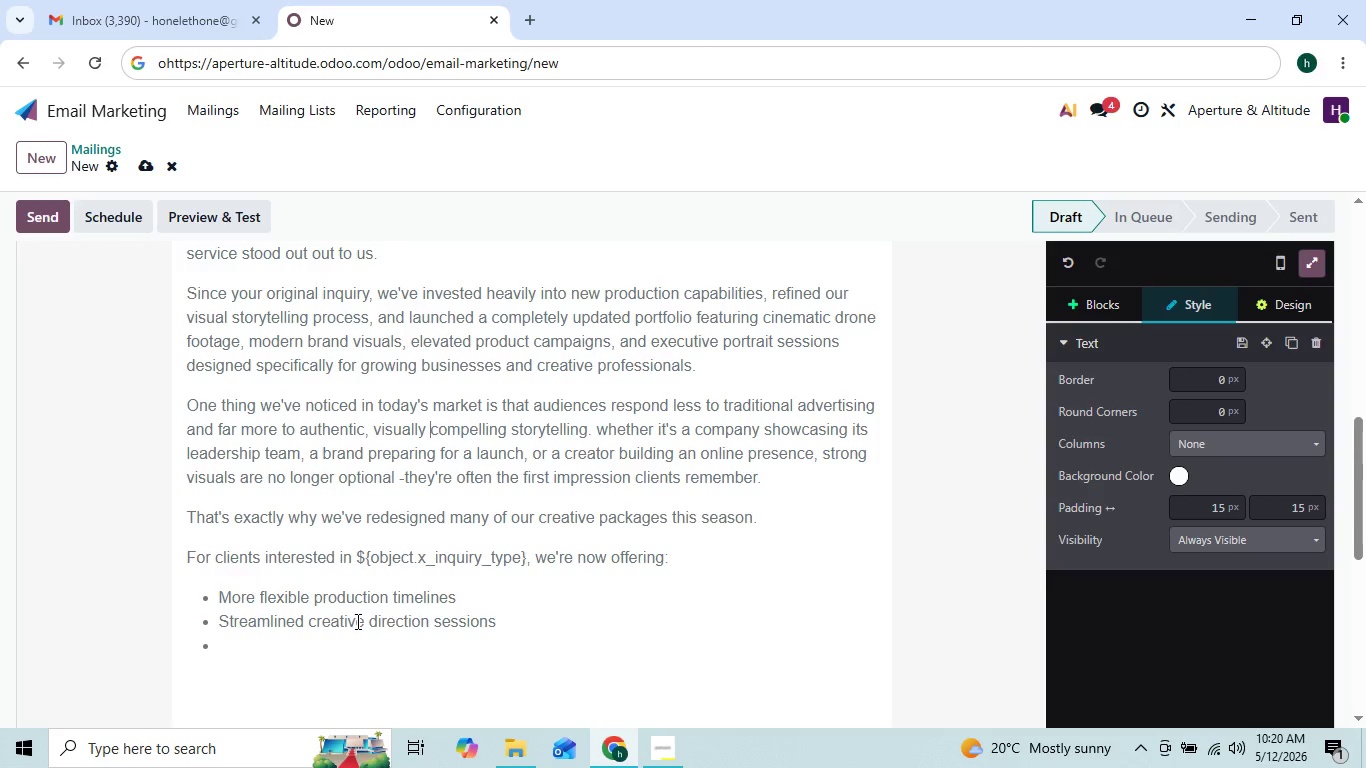 
key(ArrowDown)
 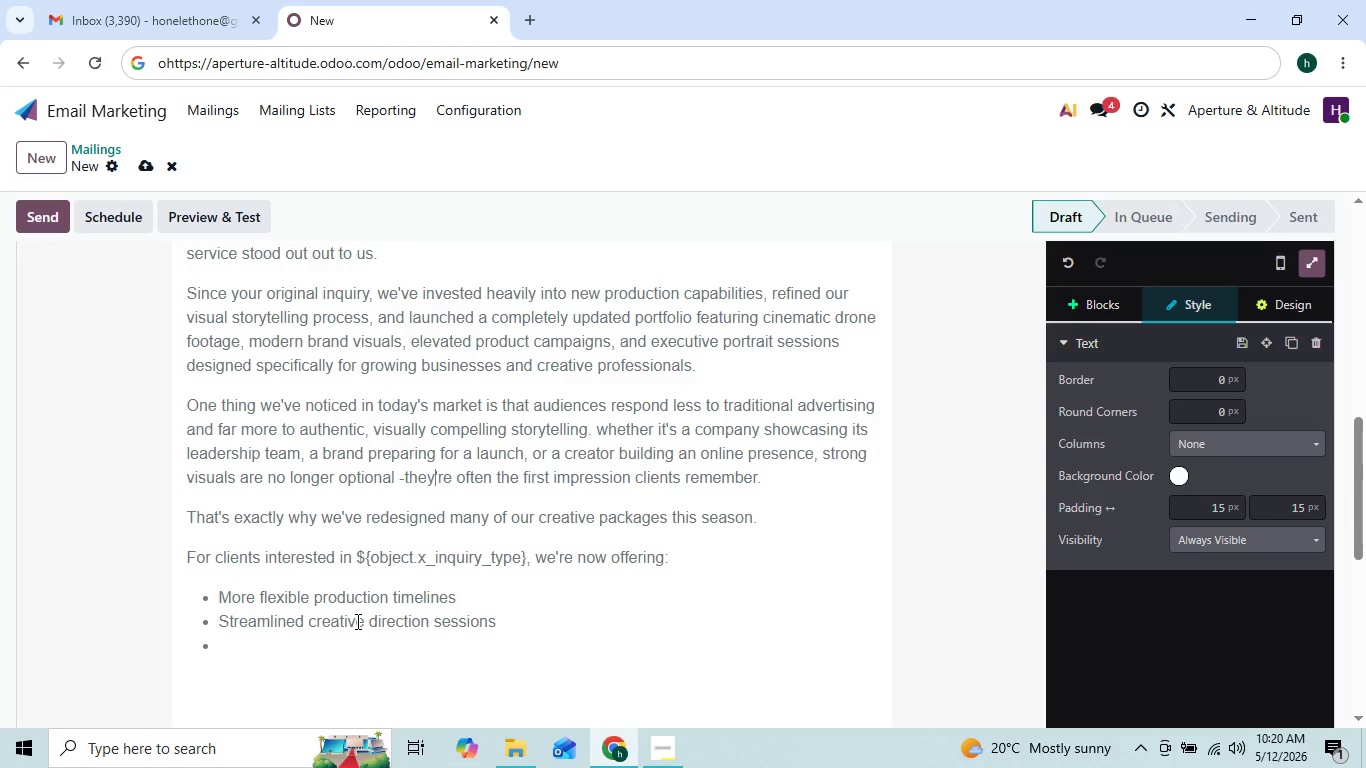 
key(ArrowDown)
 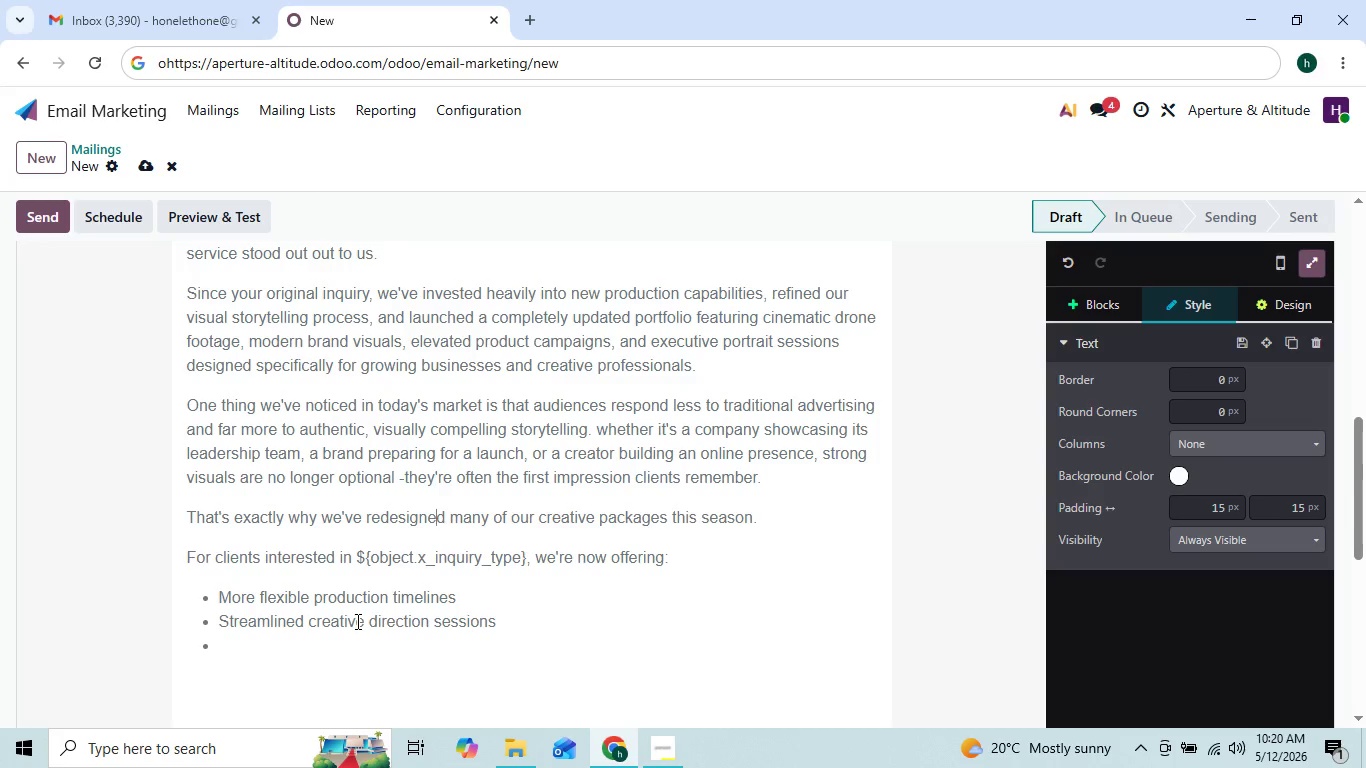 
key(ArrowDown)
 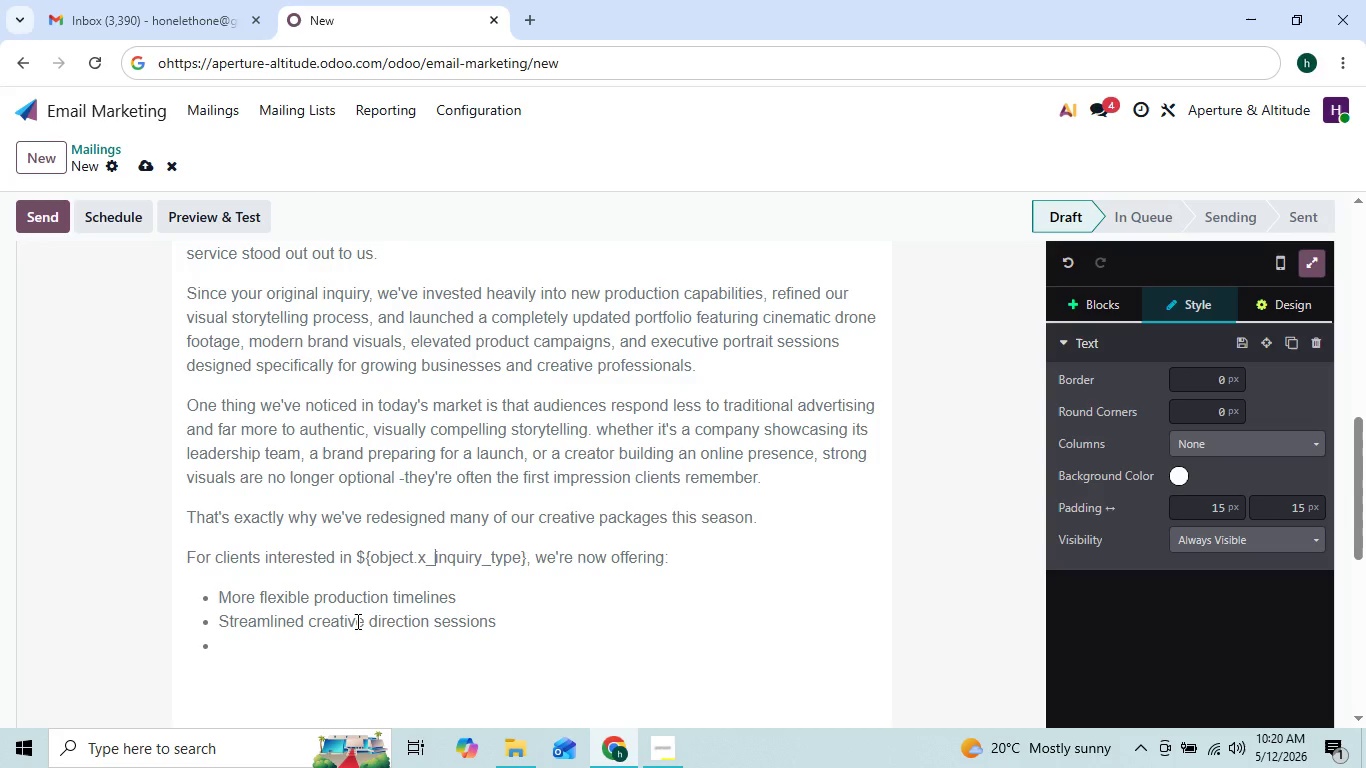 
key(ArrowDown)
 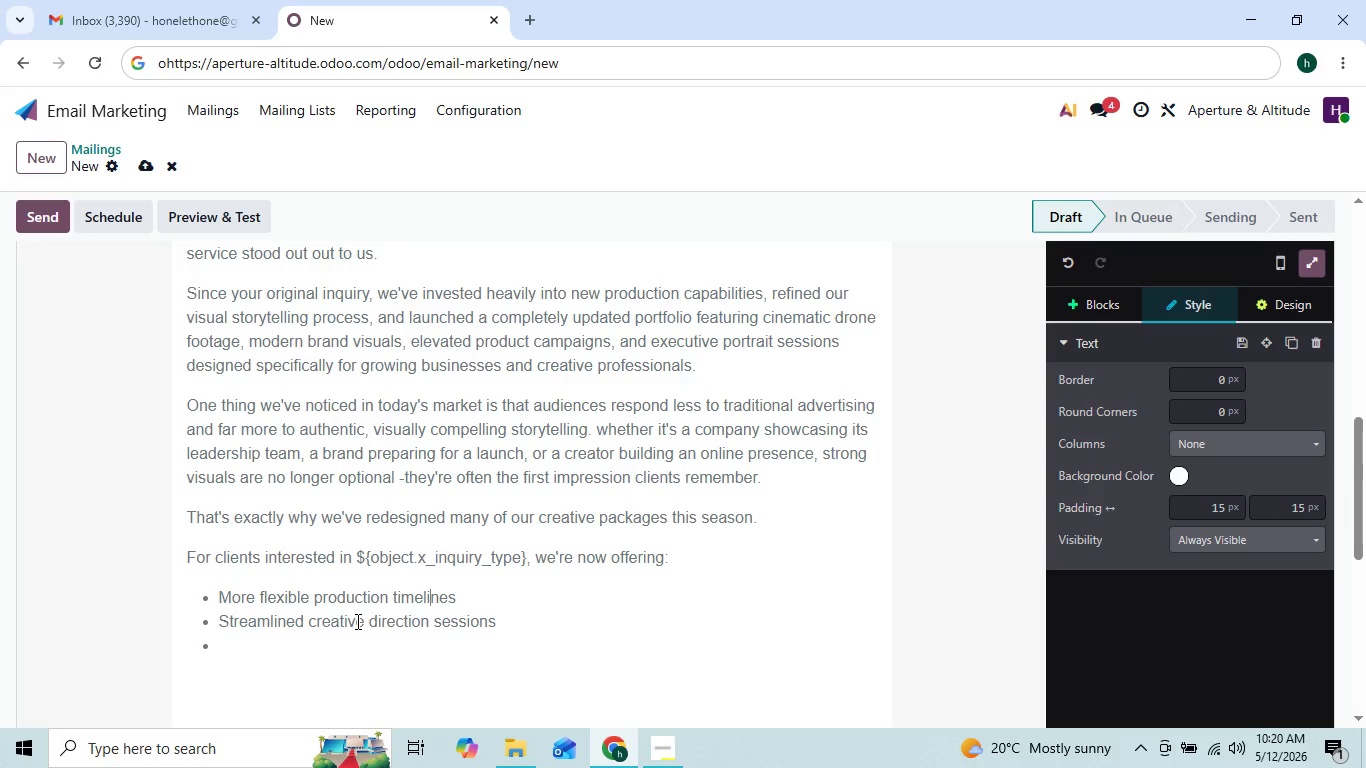 
key(ArrowDown)
 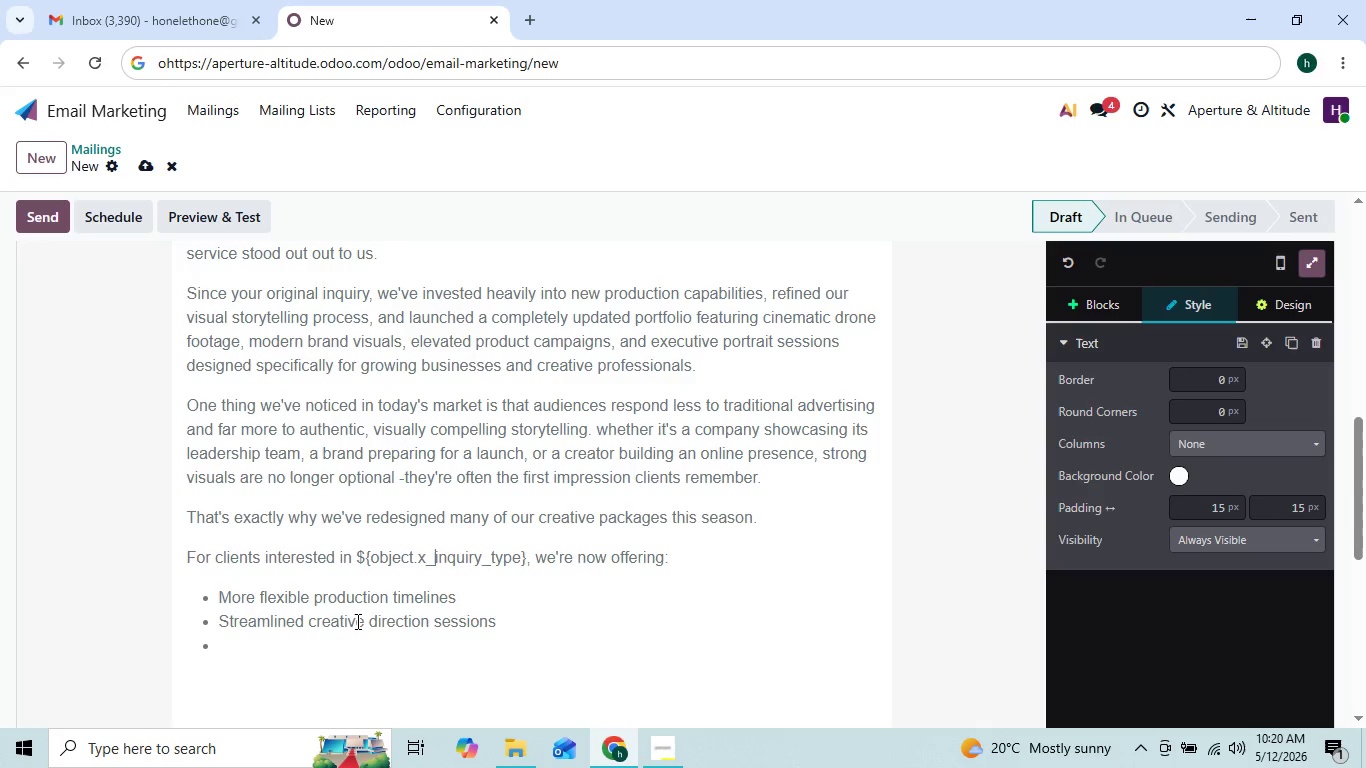 
key(ArrowUp)
 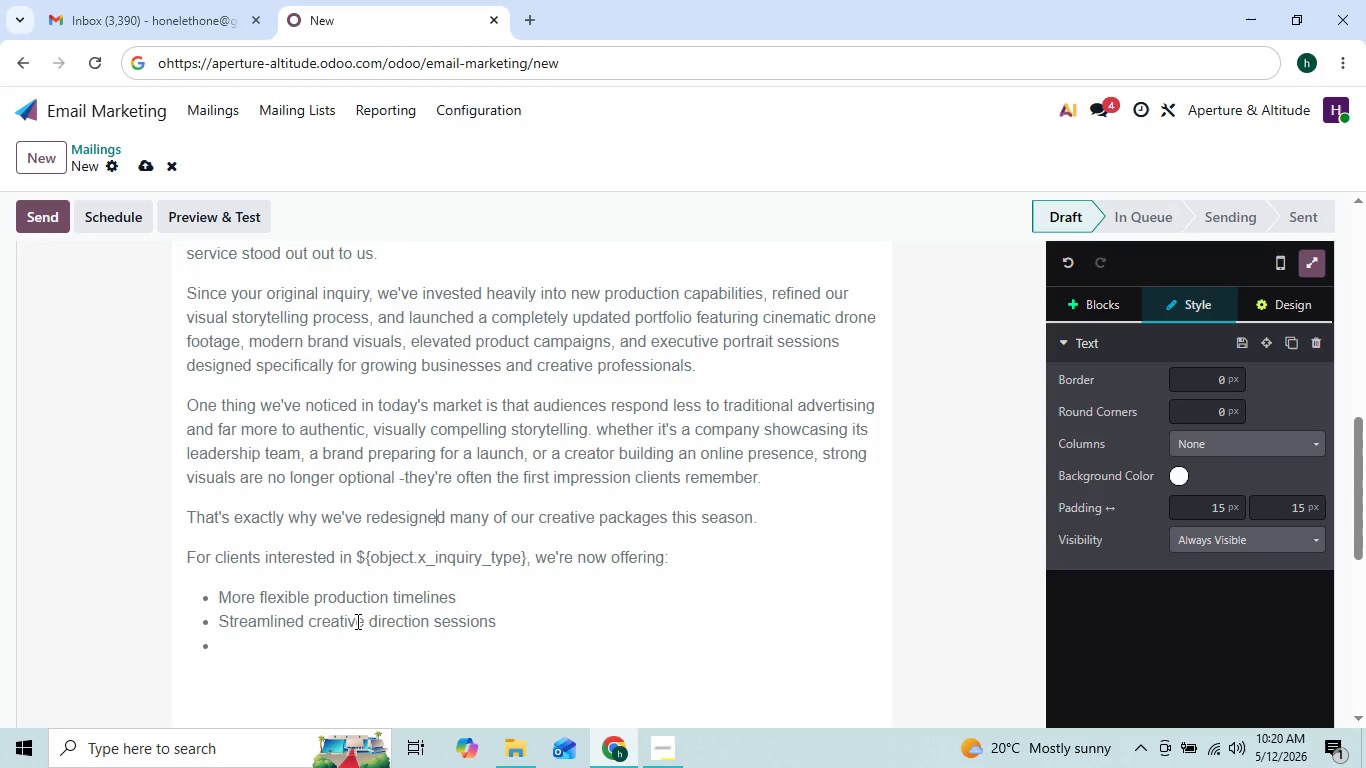 
key(ArrowUp)
 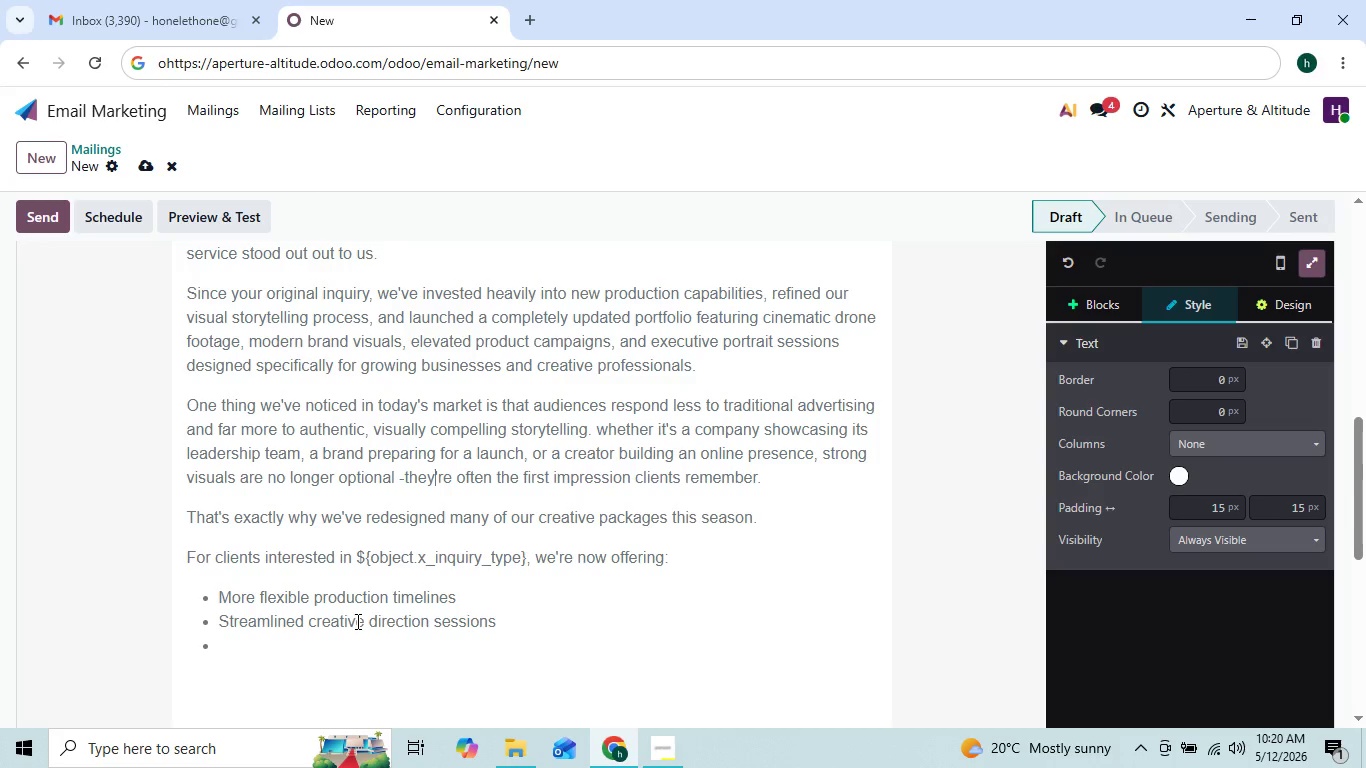 
key(ArrowUp)
 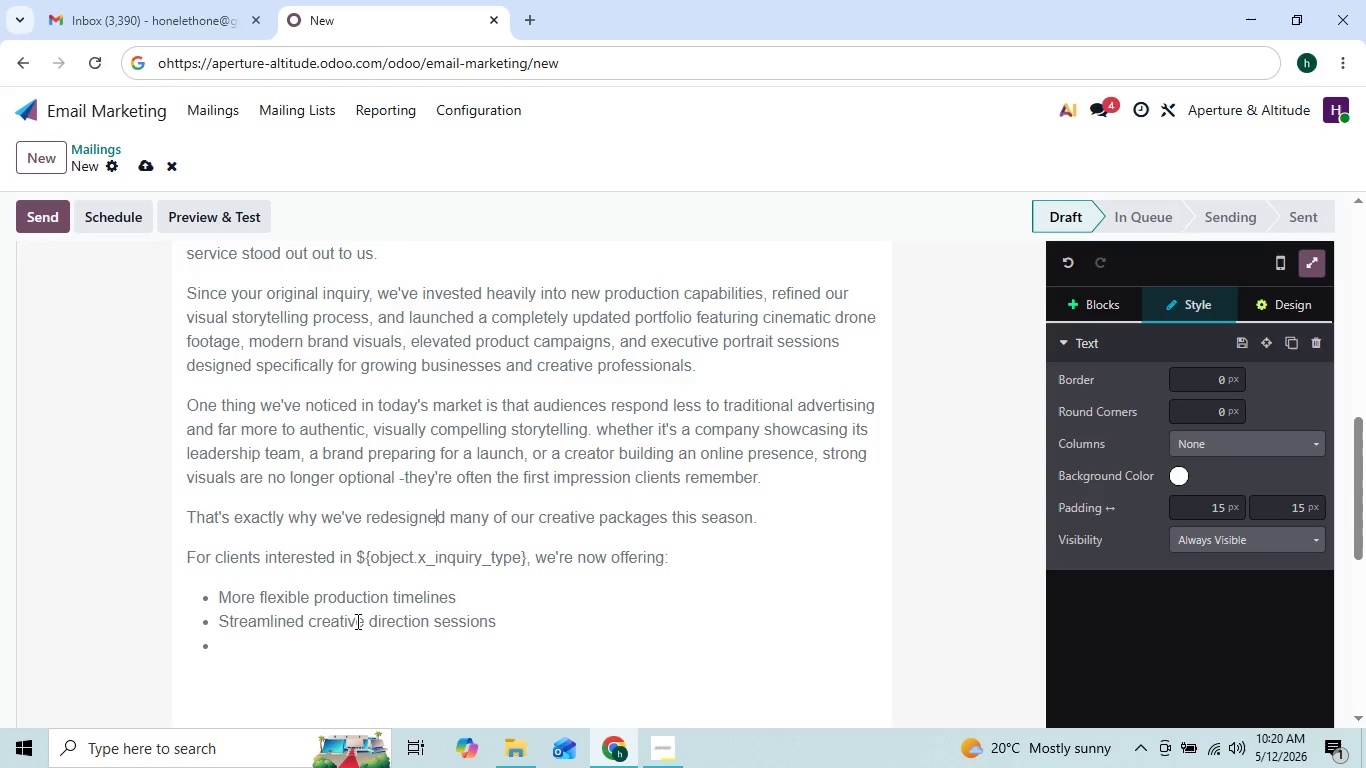 
key(ArrowDown)
 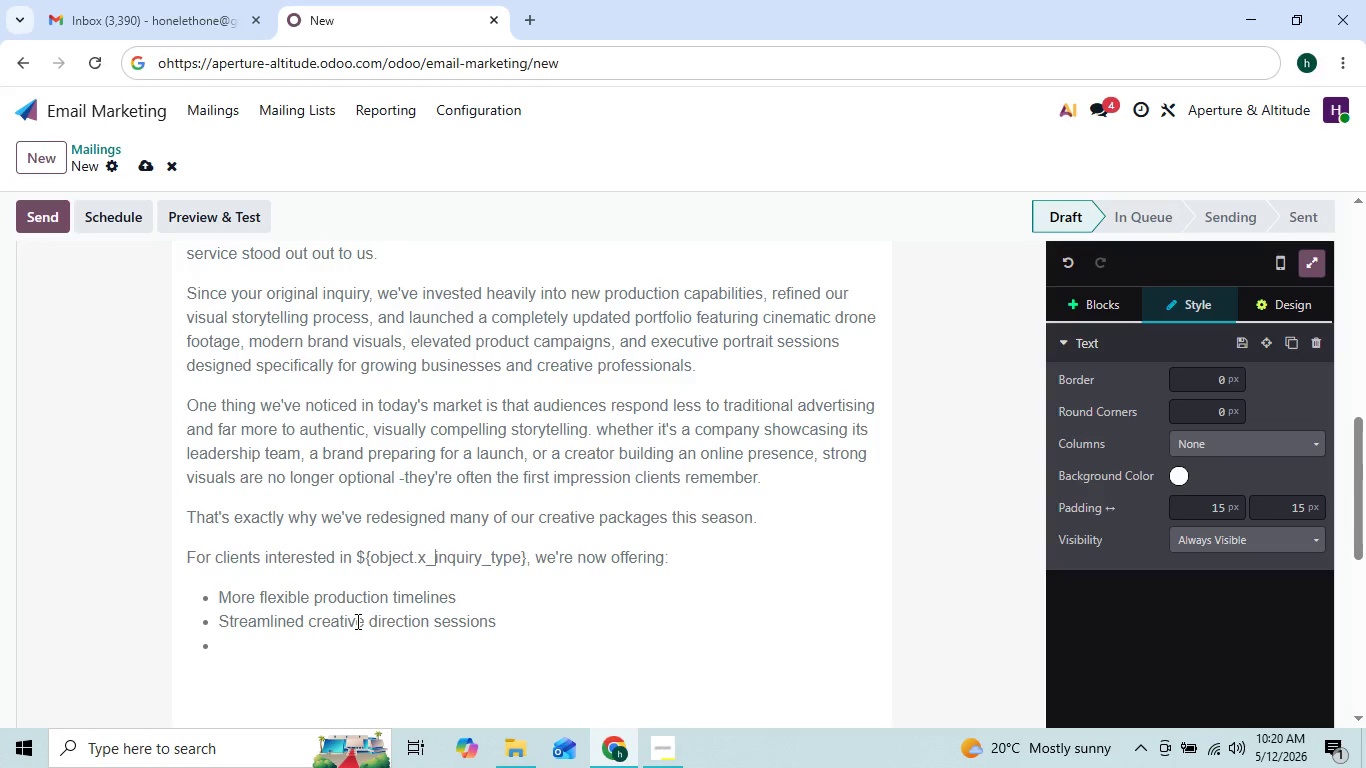 
key(ArrowDown)
 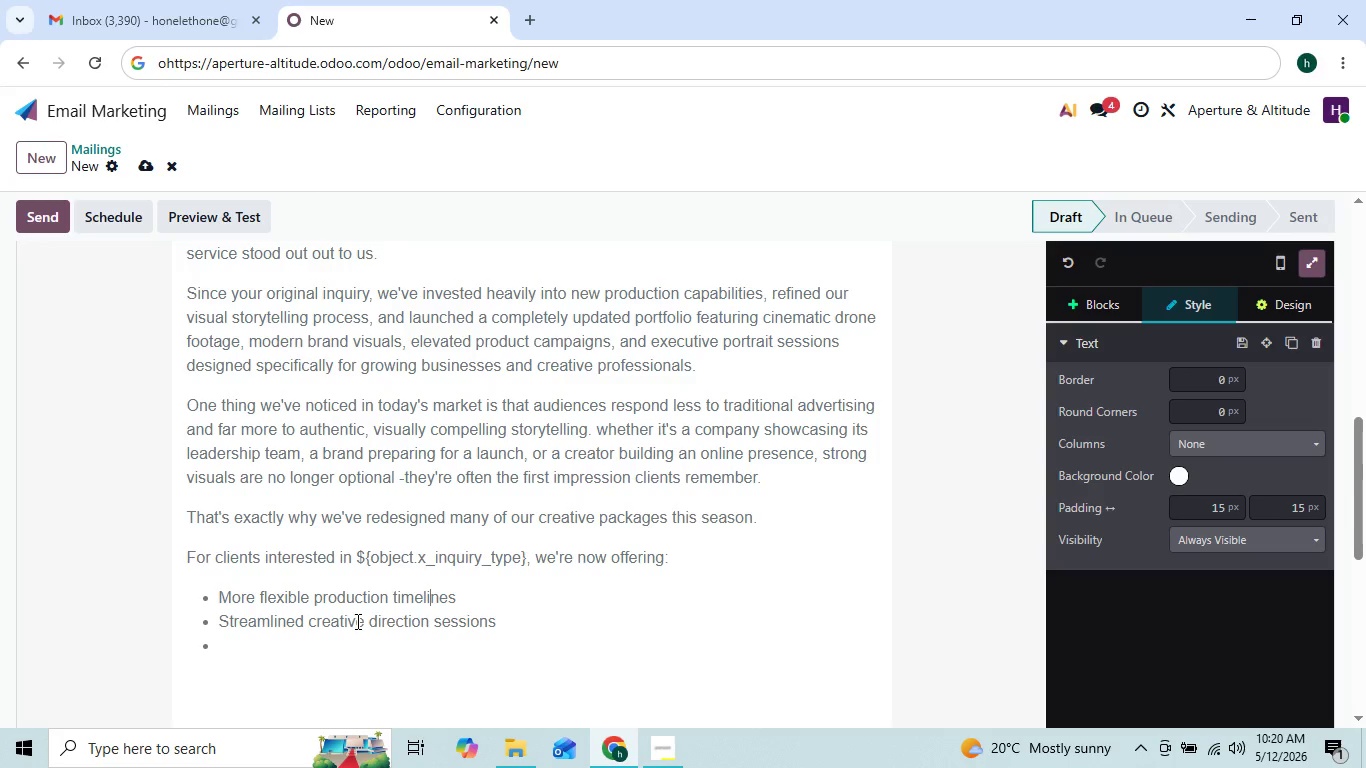 
key(ArrowDown)
 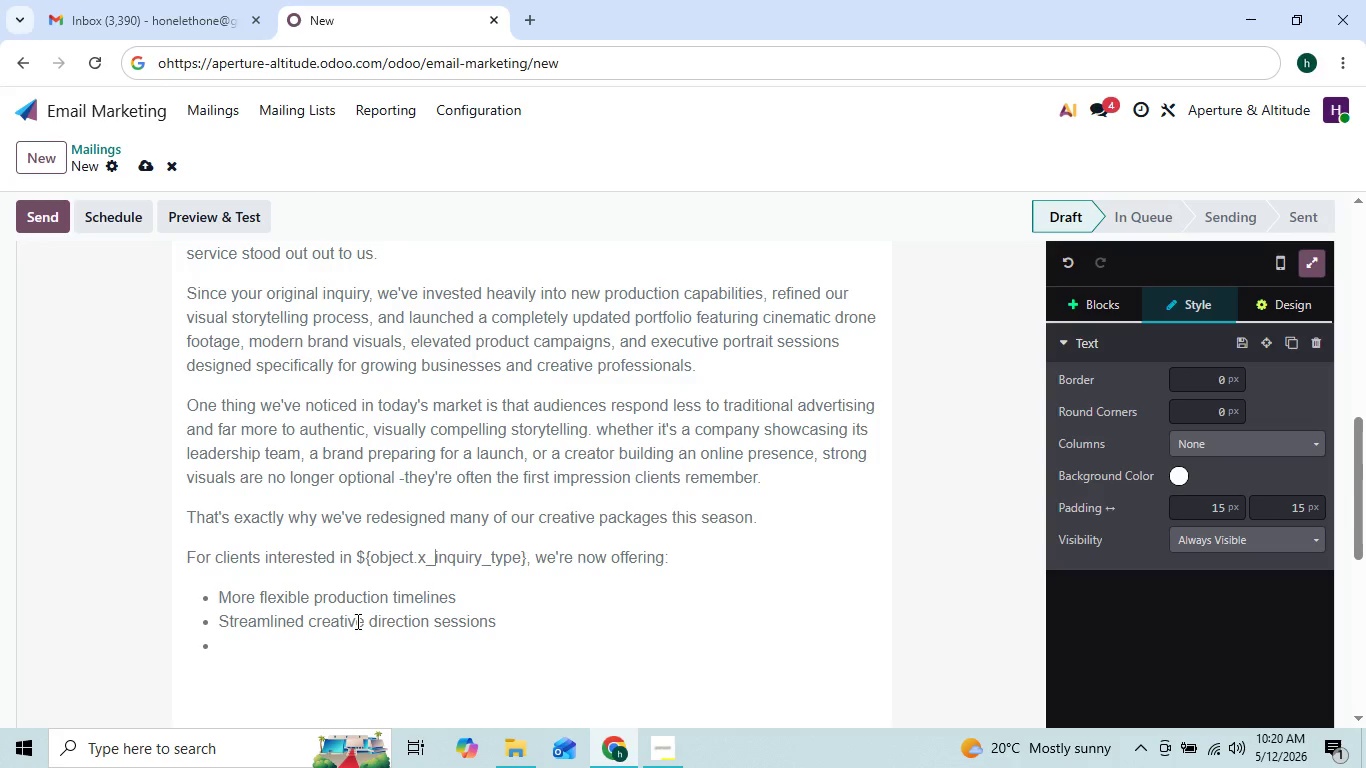 
key(ArrowUp)
 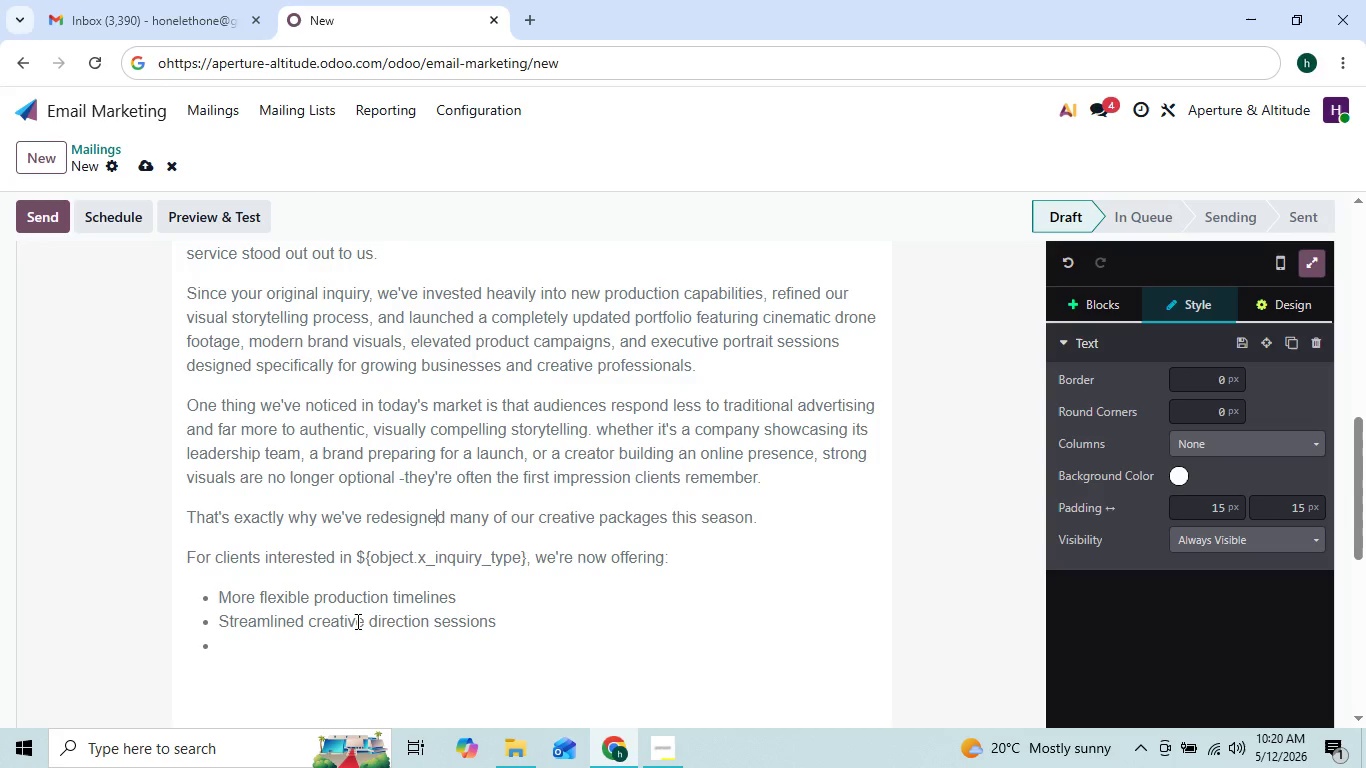 
key(ArrowUp)
 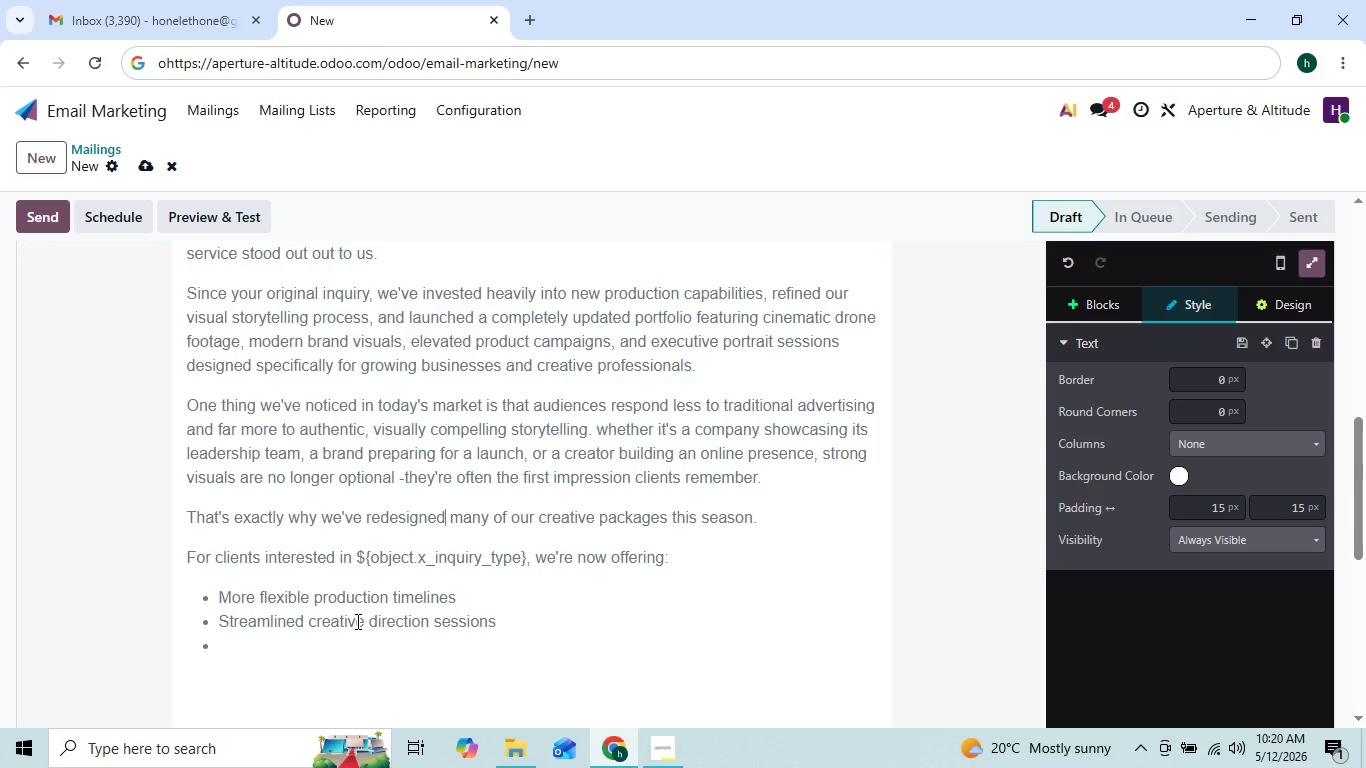 
key(ArrowRight)
 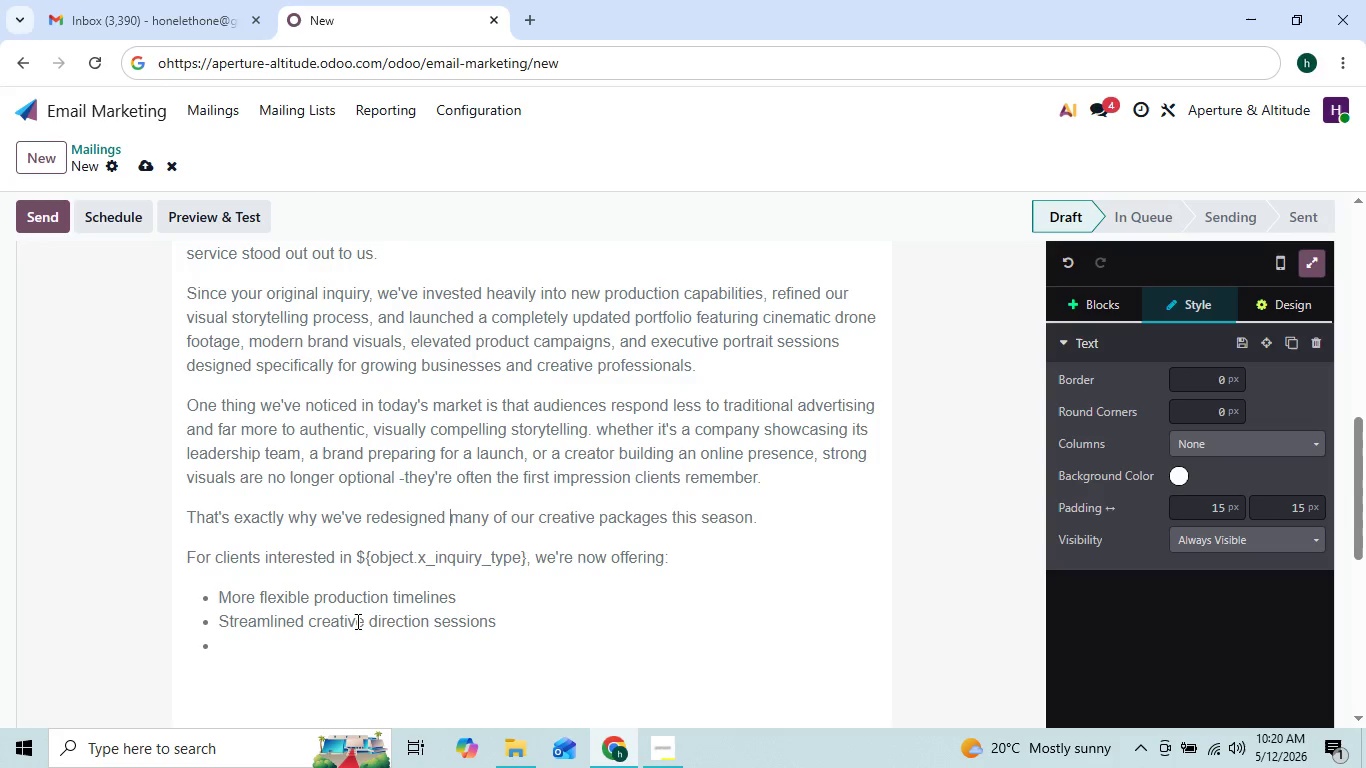 
key(ArrowRight)
 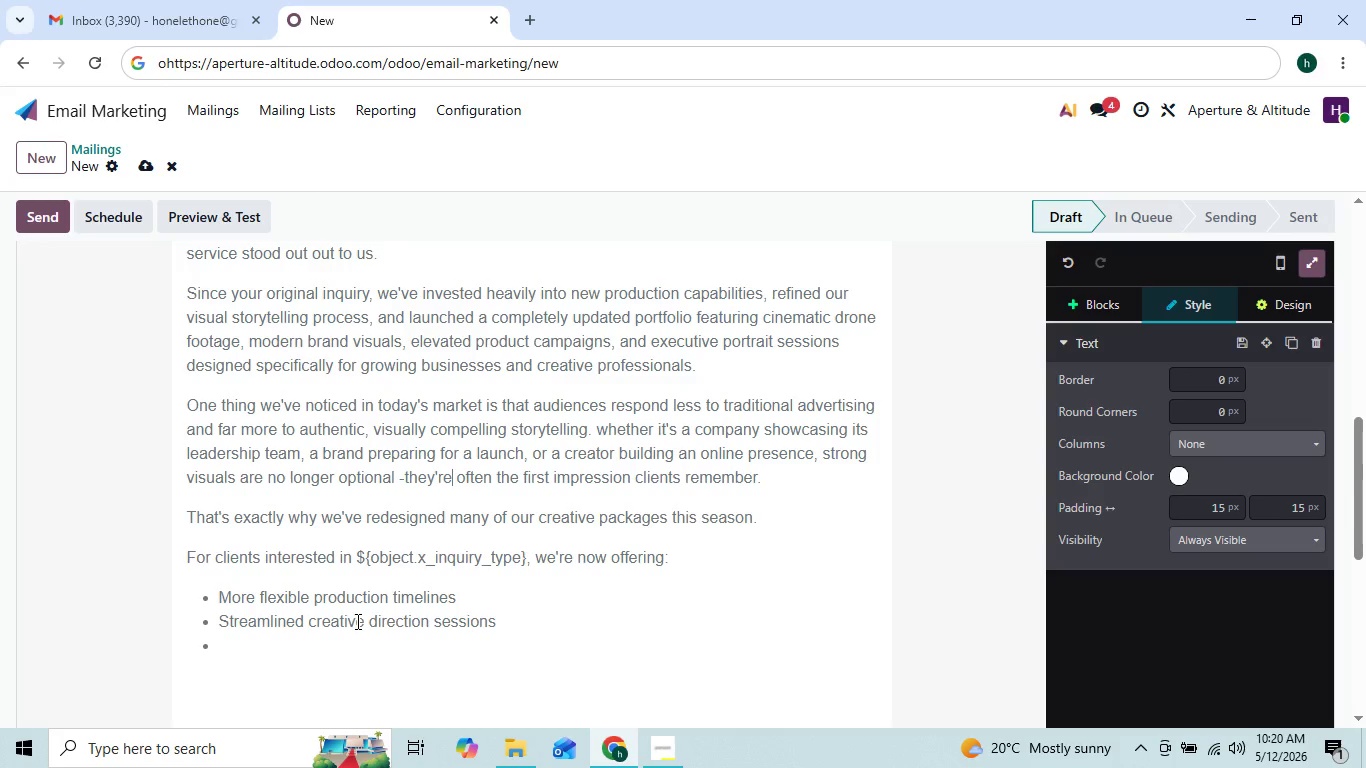 
key(ArrowUp)
 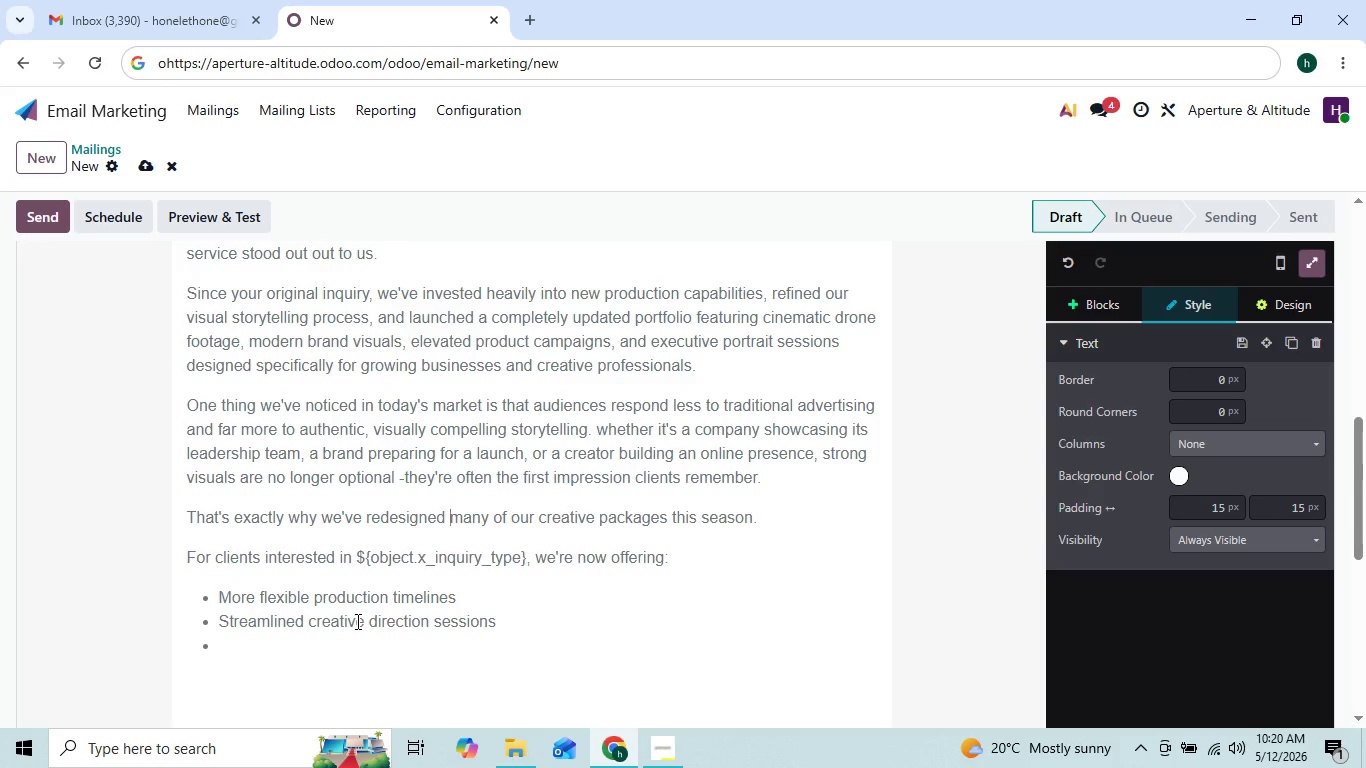 
key(ArrowDown)
 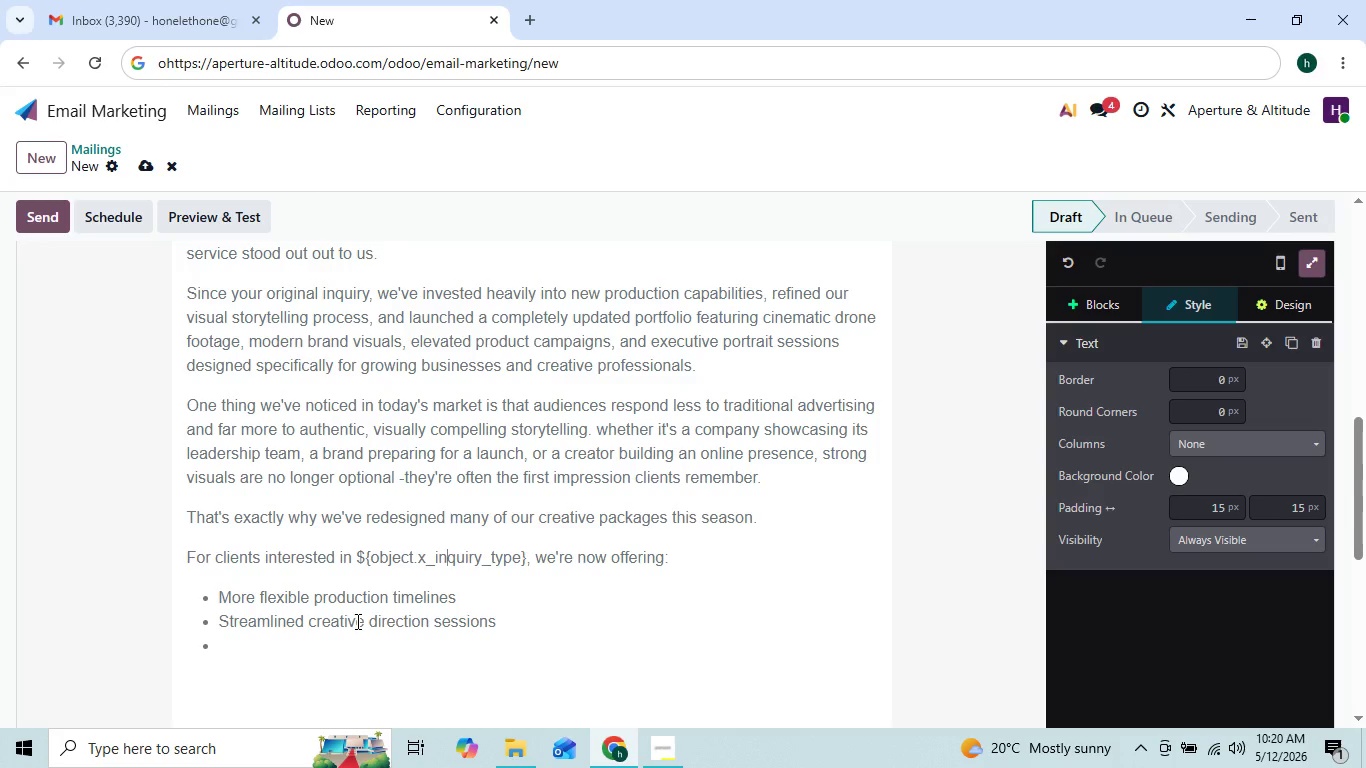 
key(ArrowDown)
 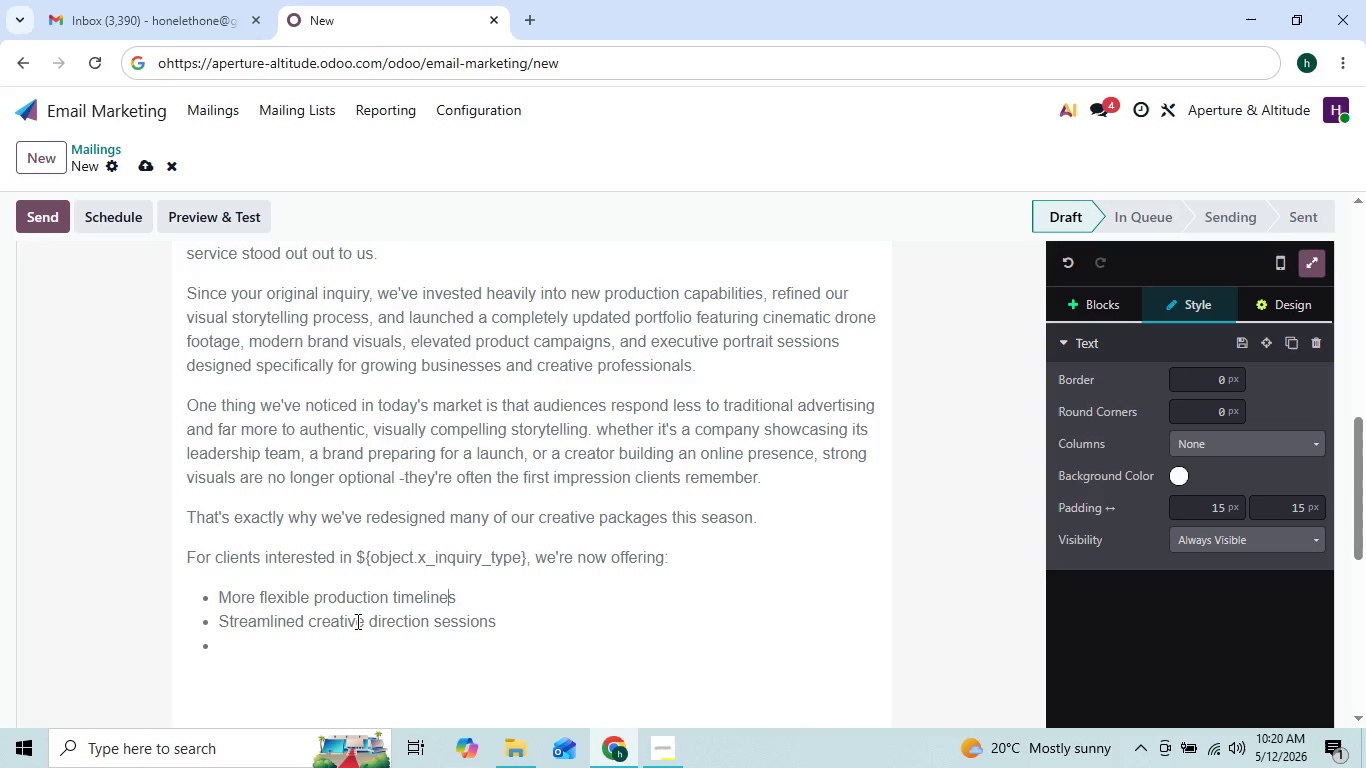 
key(ArrowDown)
 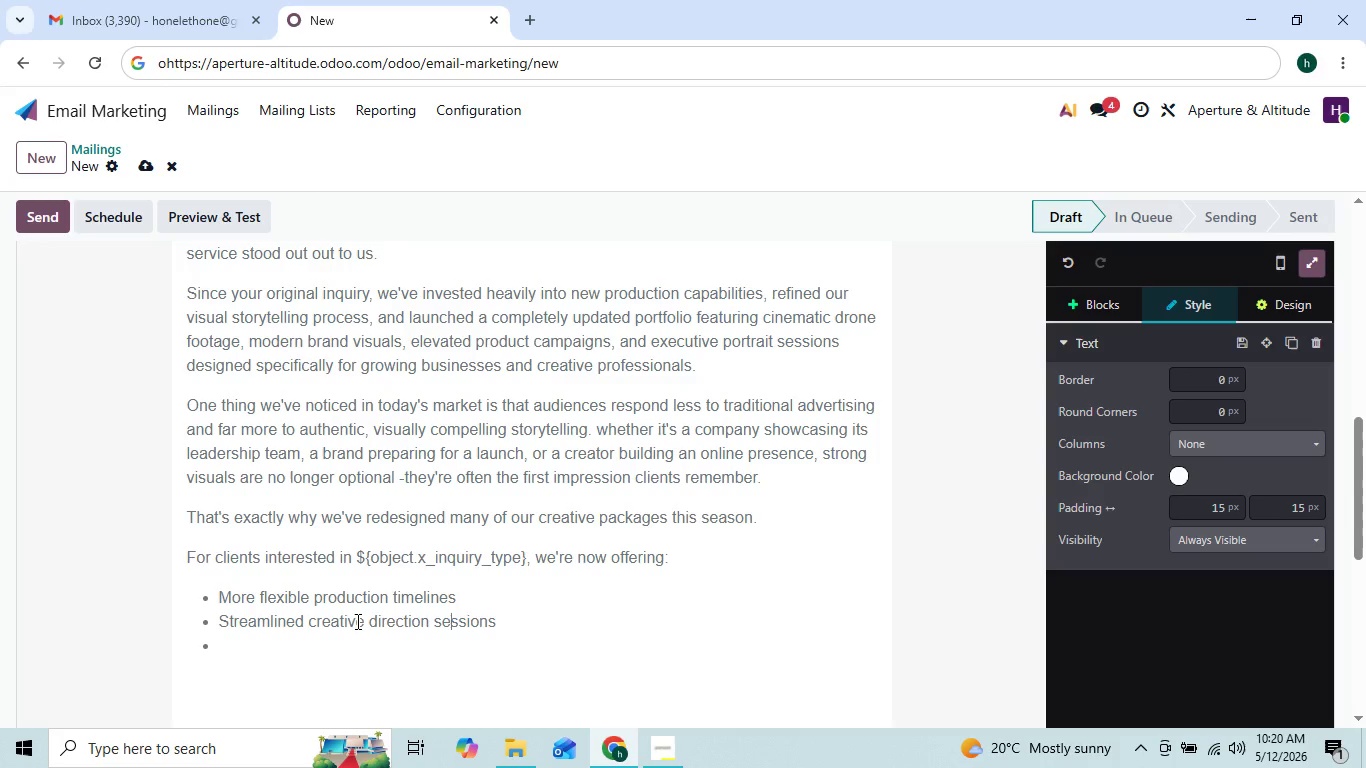 
key(ArrowDown)
 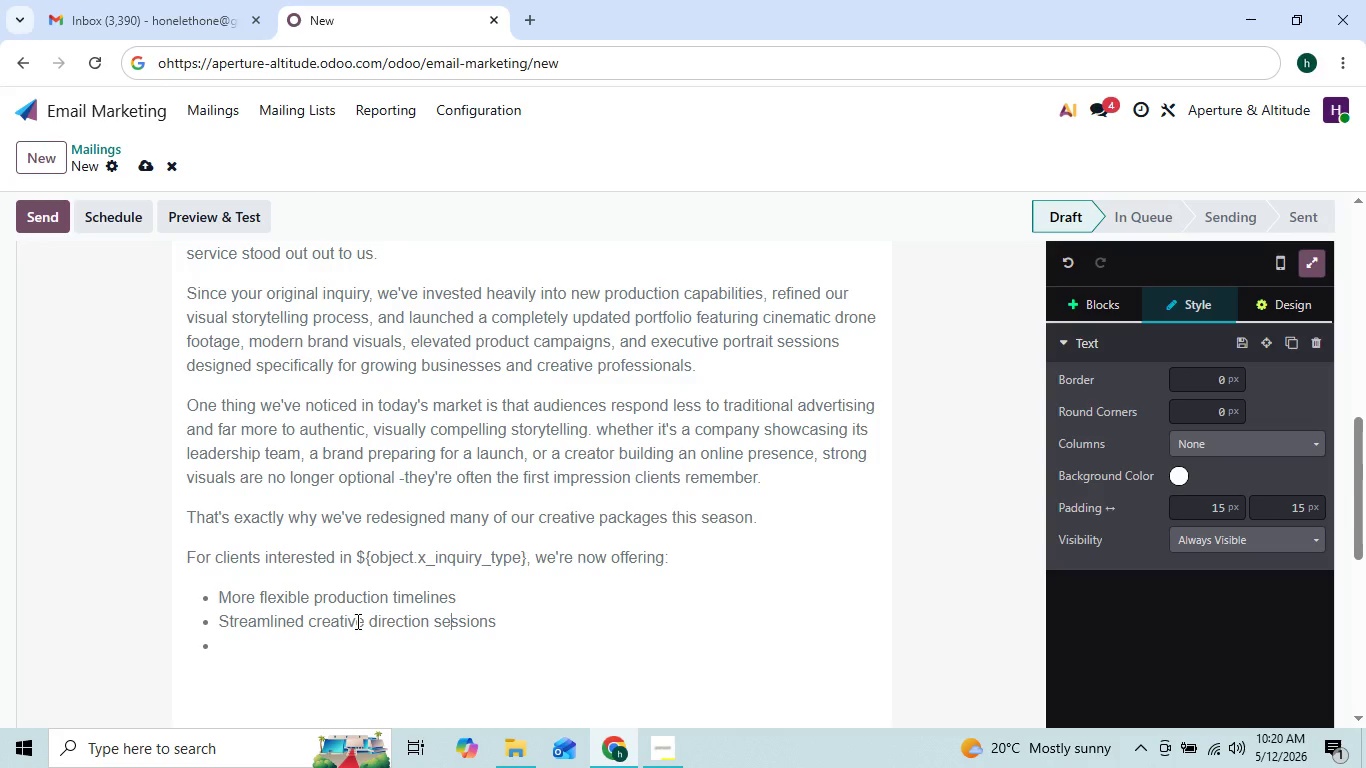 
key(ArrowUp)
 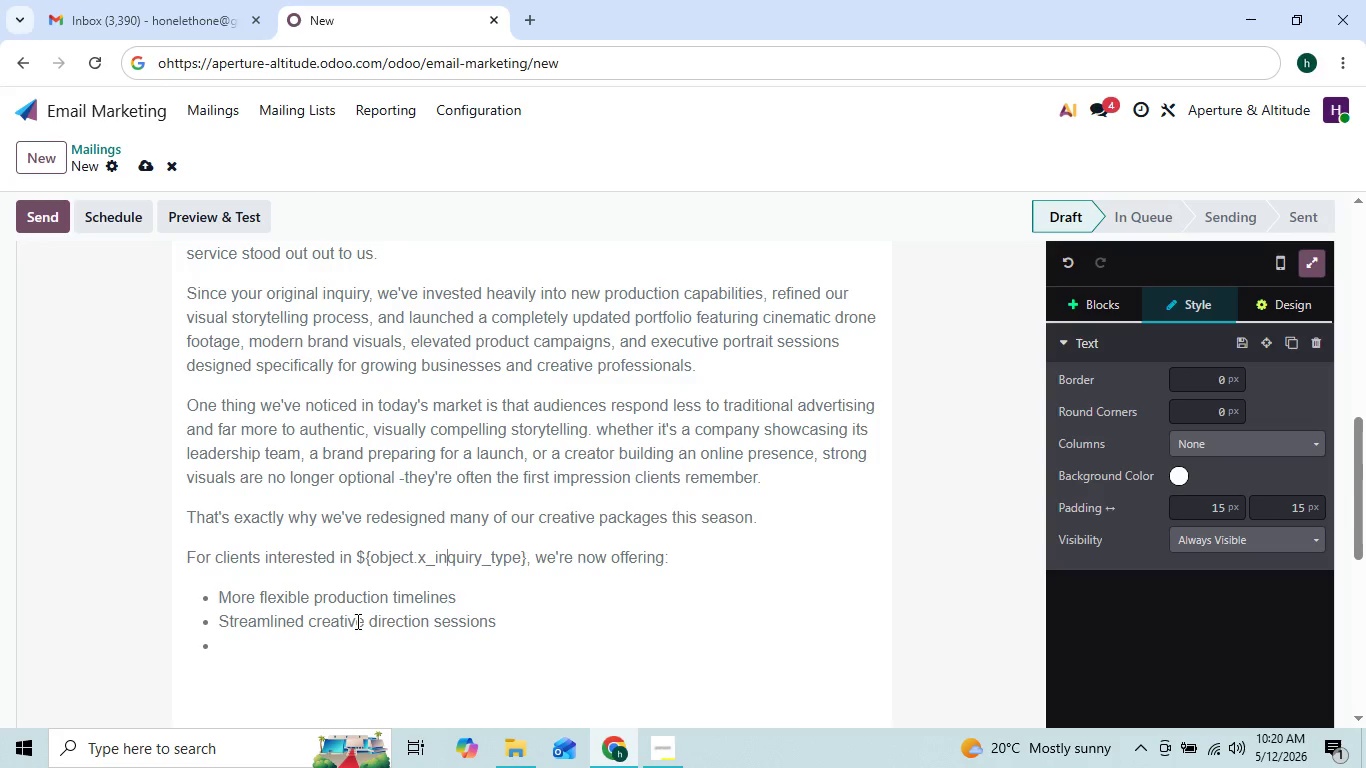 
key(ArrowUp)
 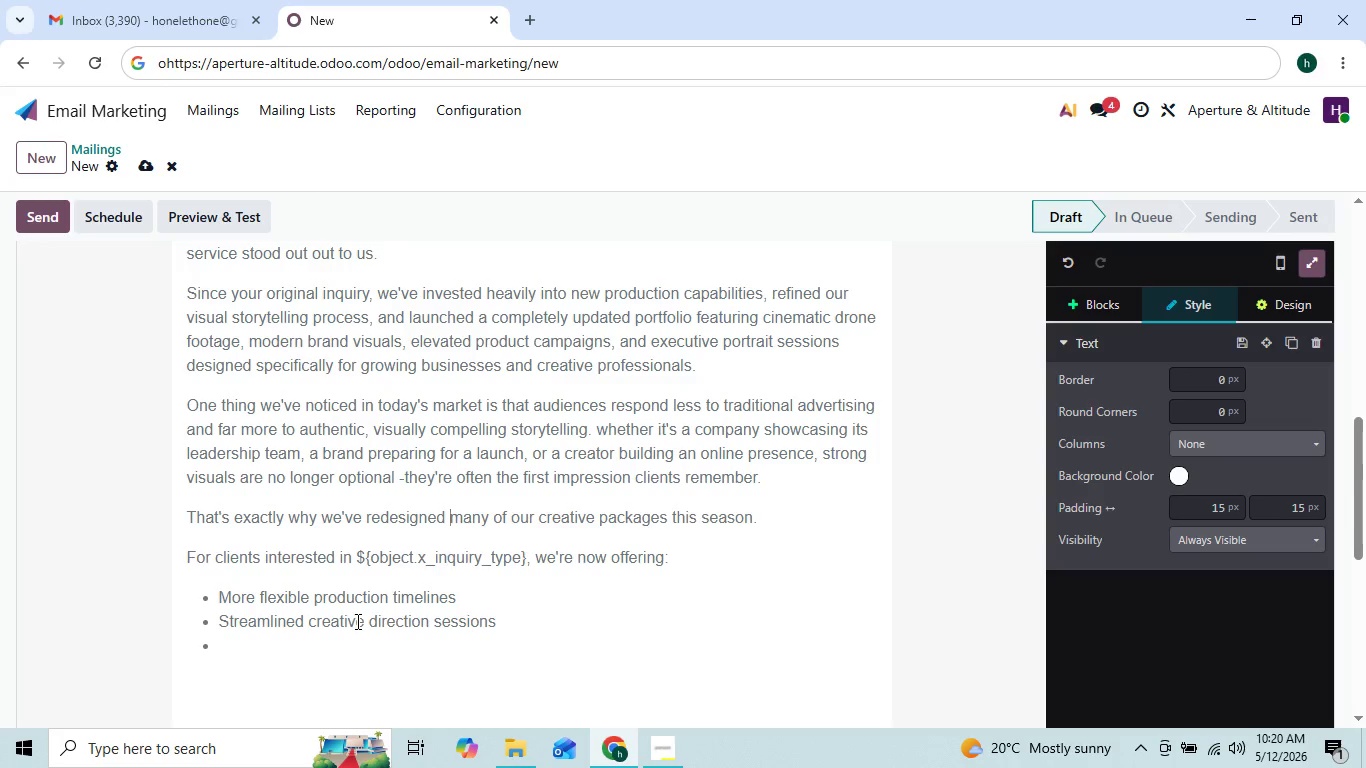 
key(ArrowUp)
 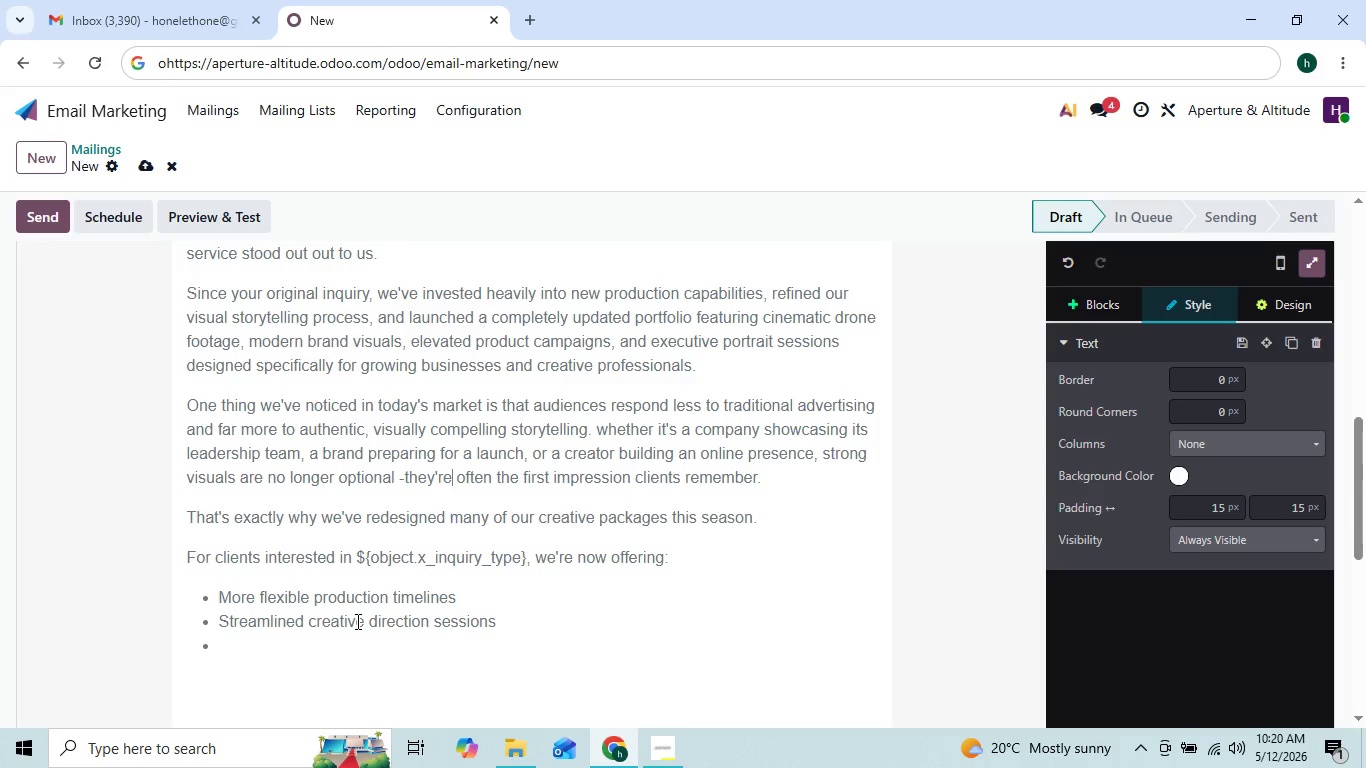 
key(ArrowUp)
 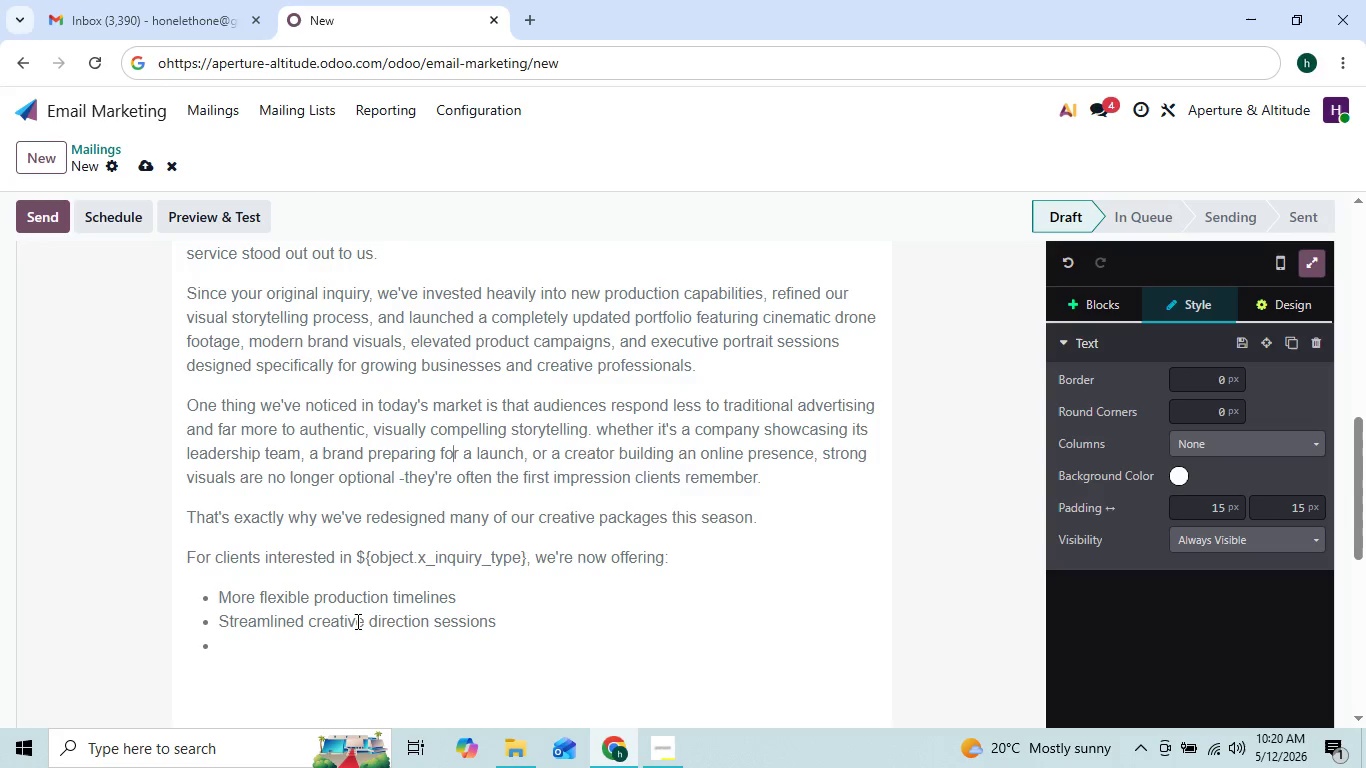 
key(ArrowUp)
 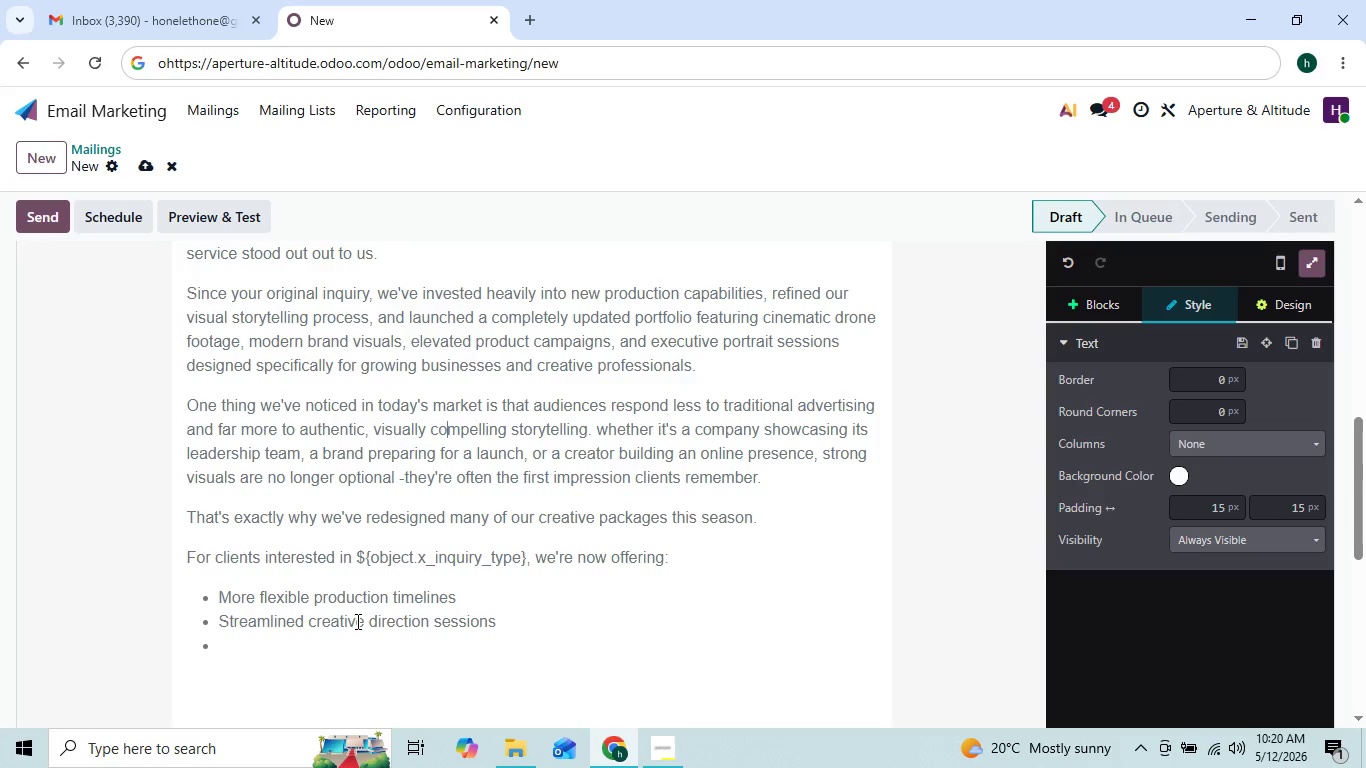 
key(ArrowUp)
 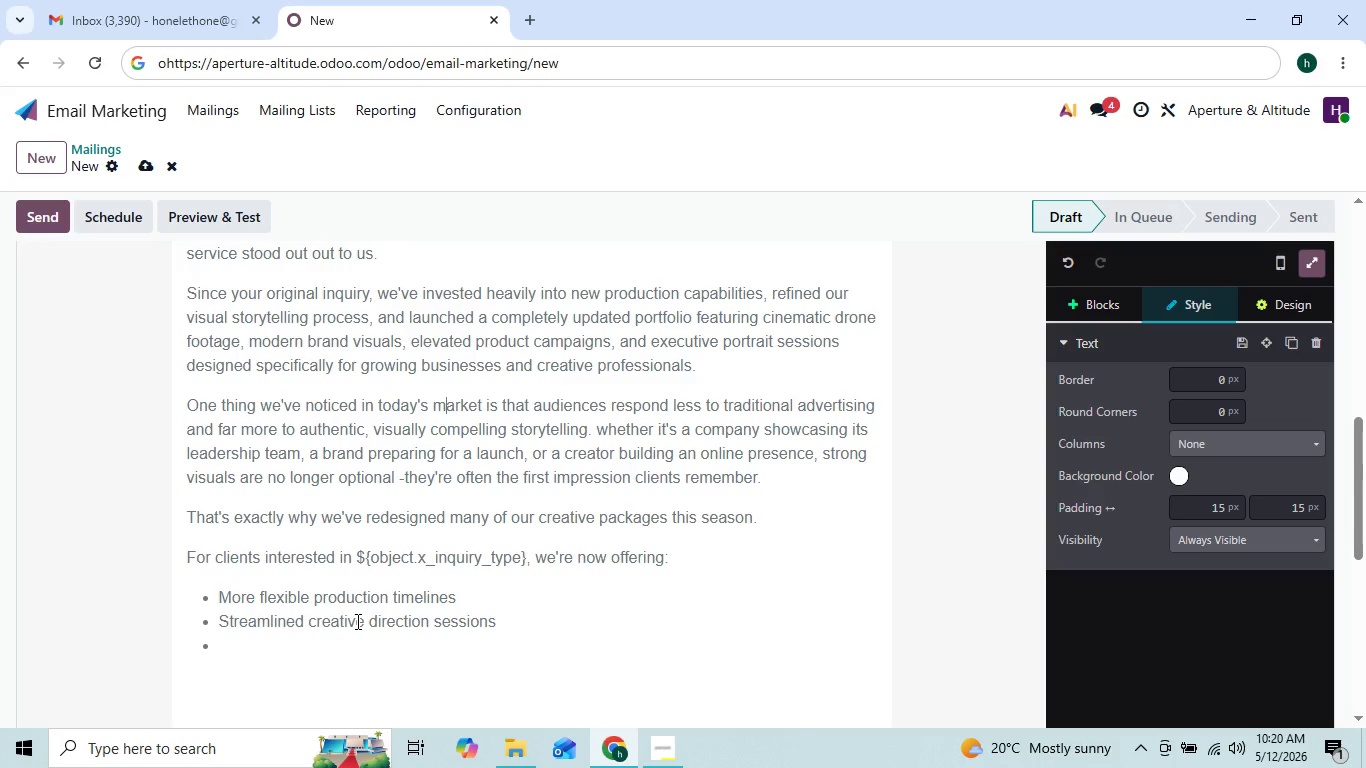 
key(ArrowUp)
 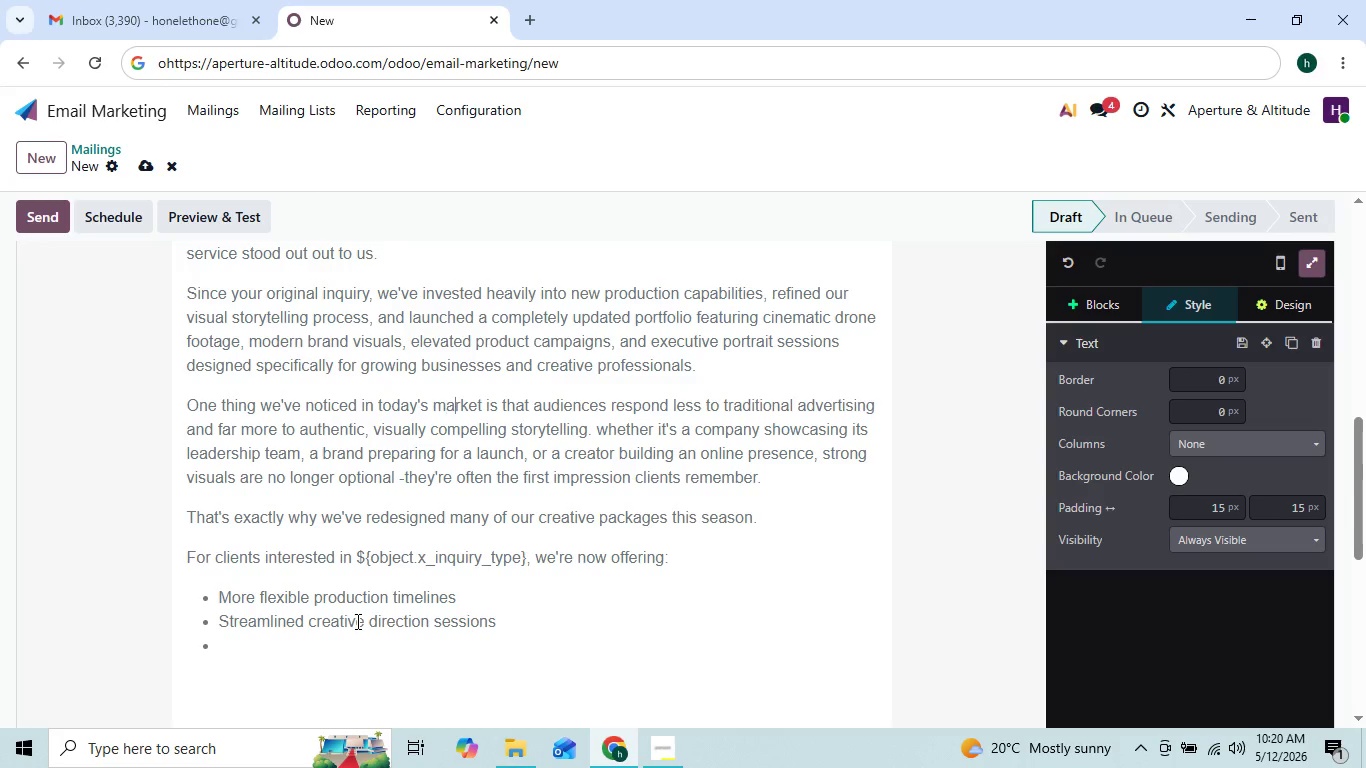 
key(ArrowRight)
 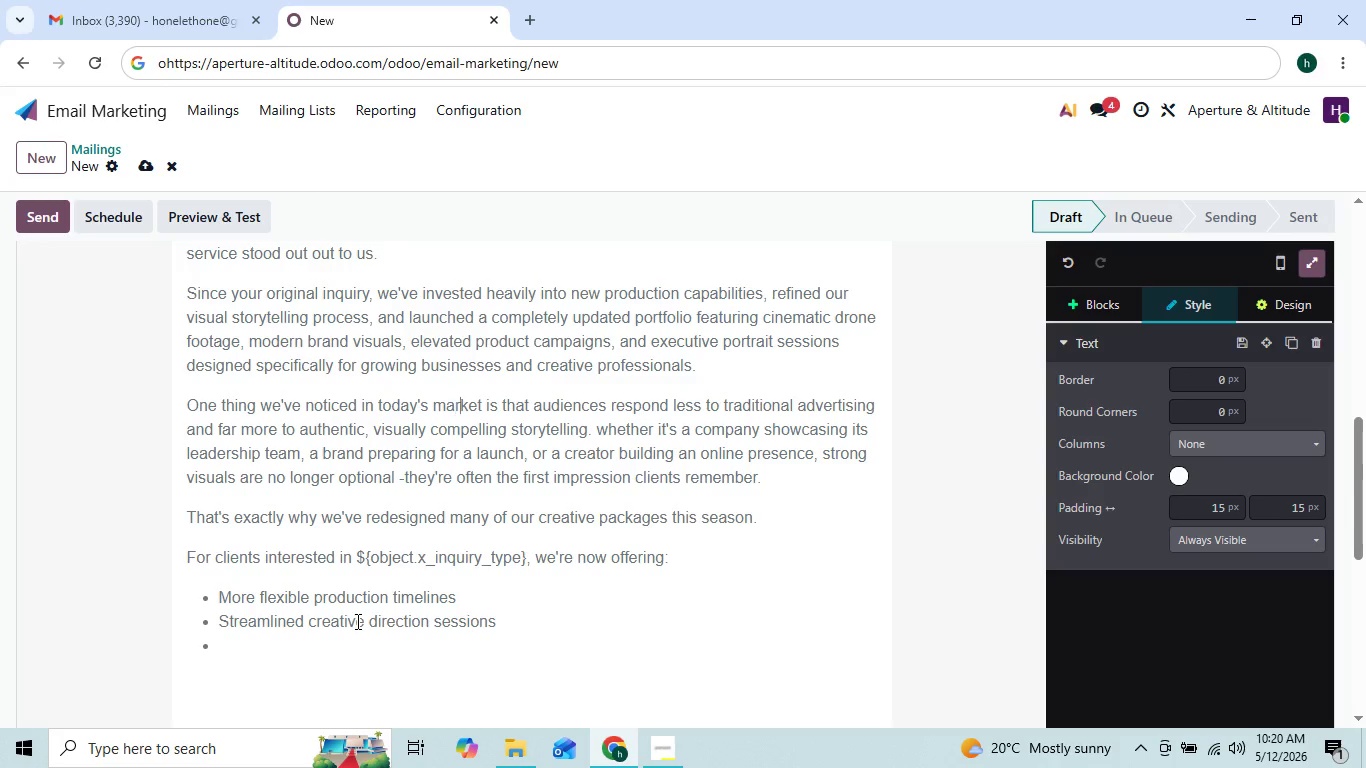 
key(ArrowRight)
 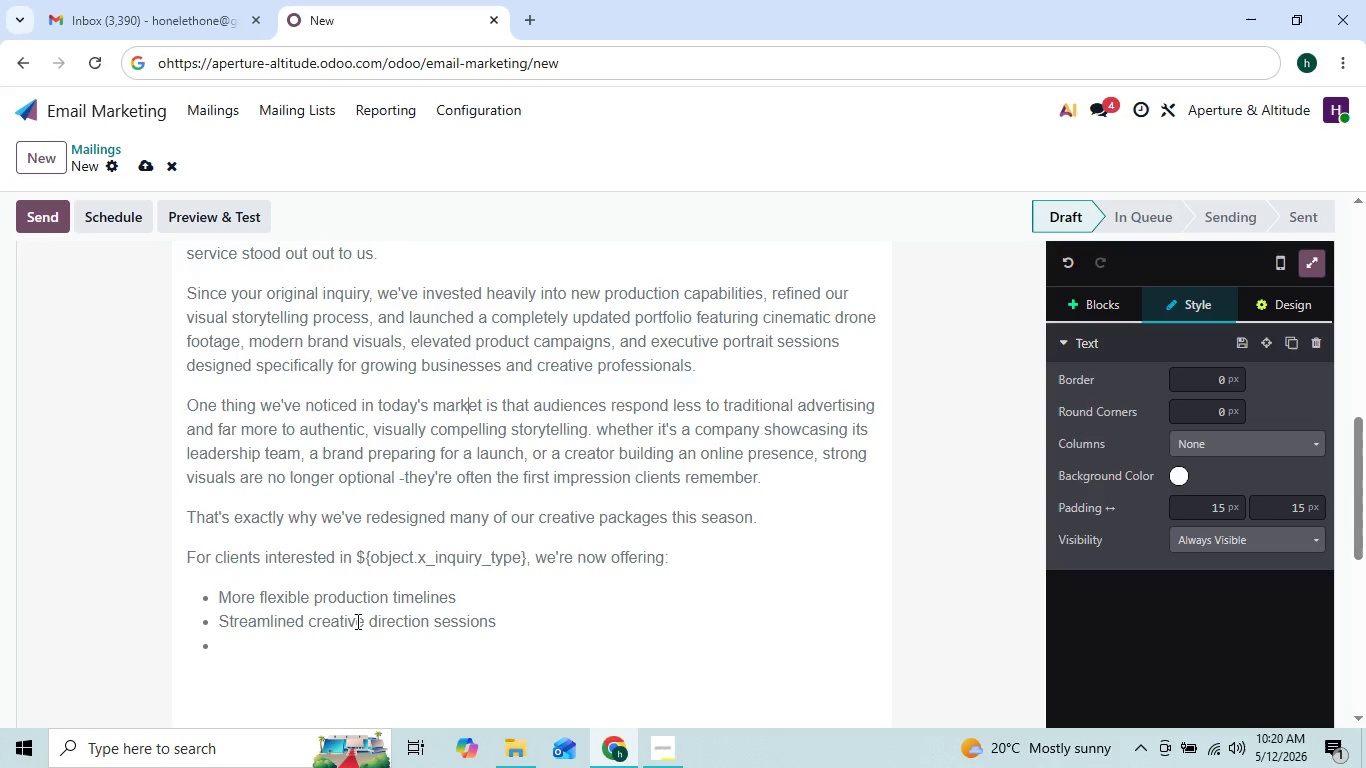 
key(ArrowRight)
 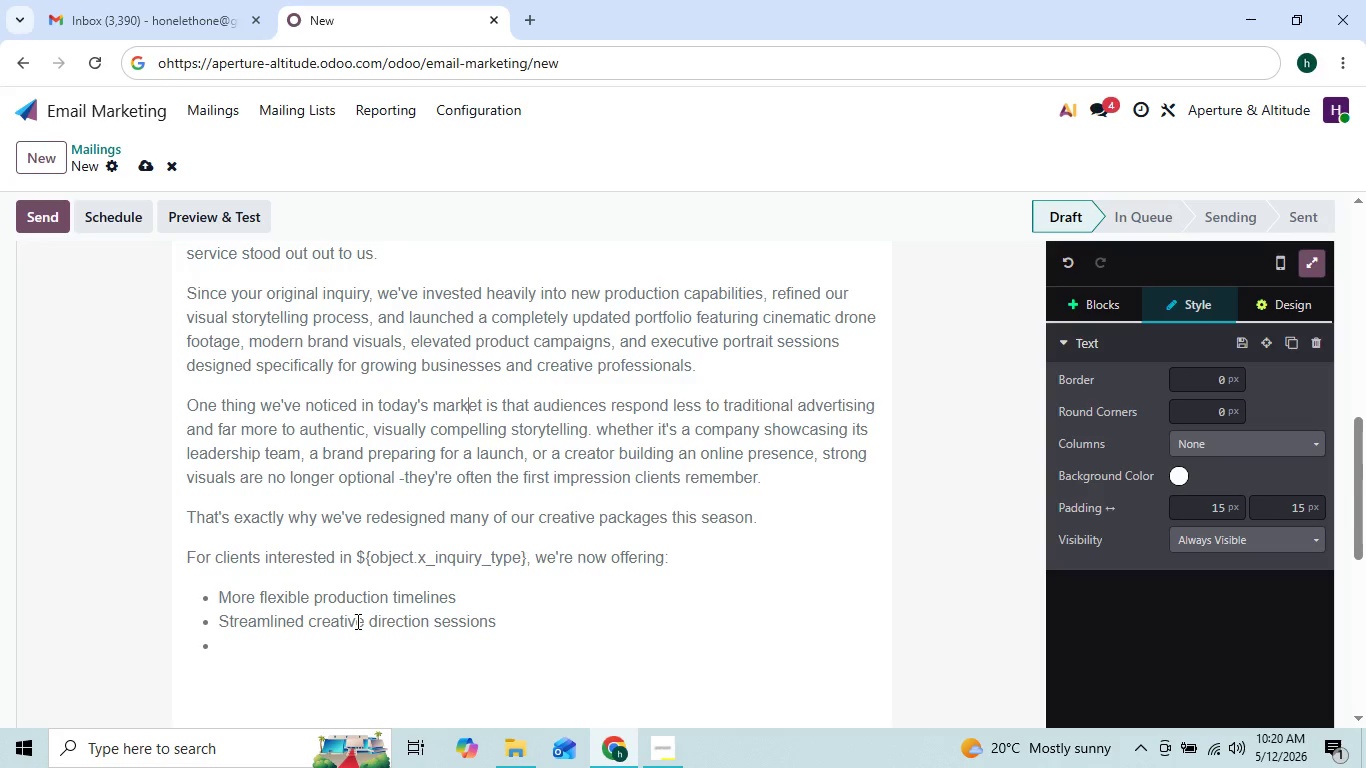 
key(ArrowDown)
 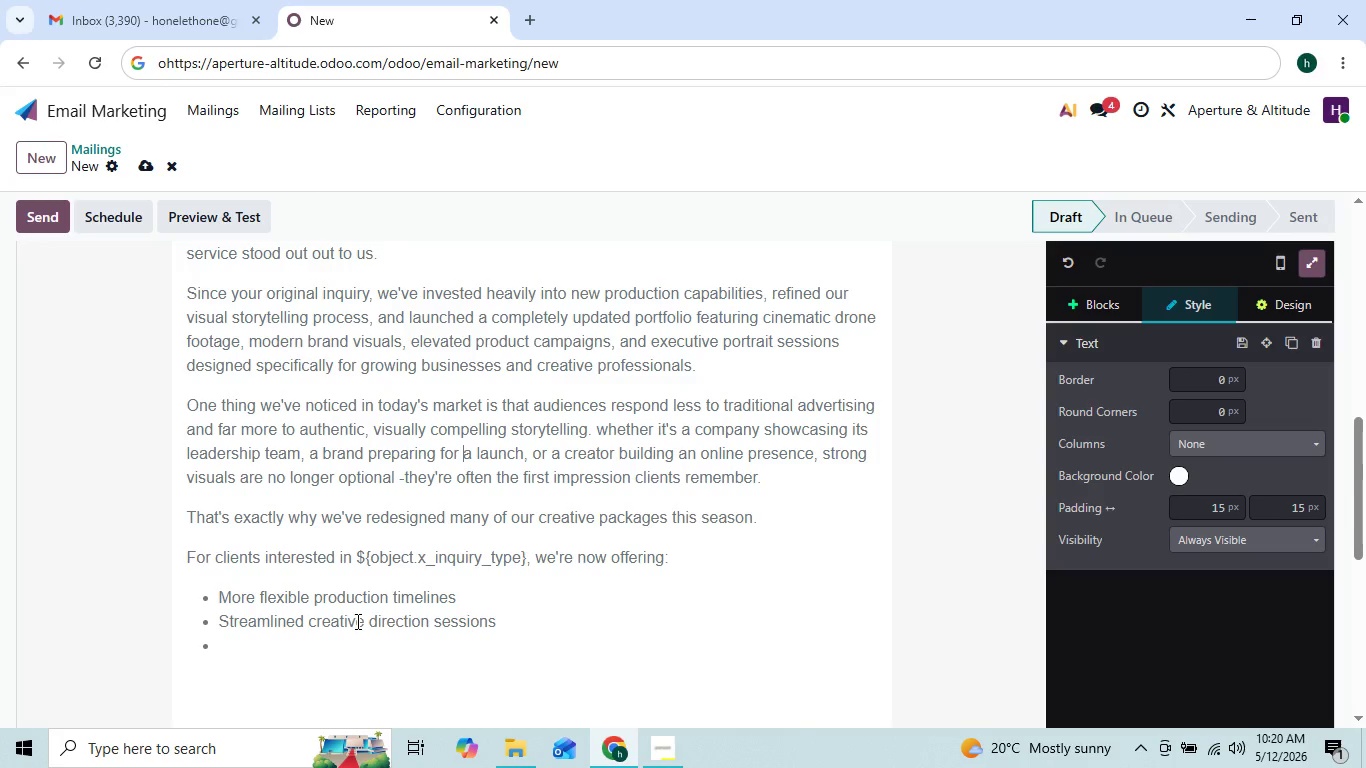 
key(ArrowDown)
 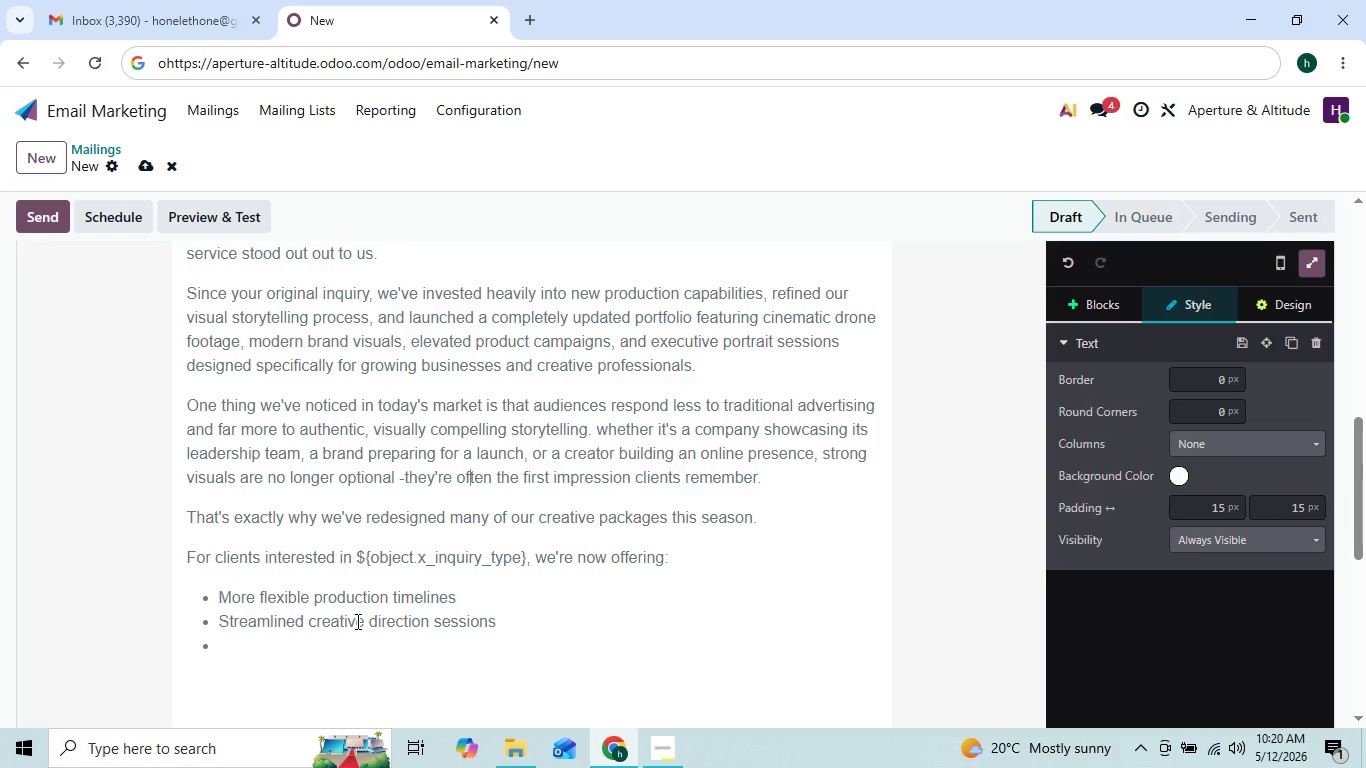 
key(ArrowDown)
 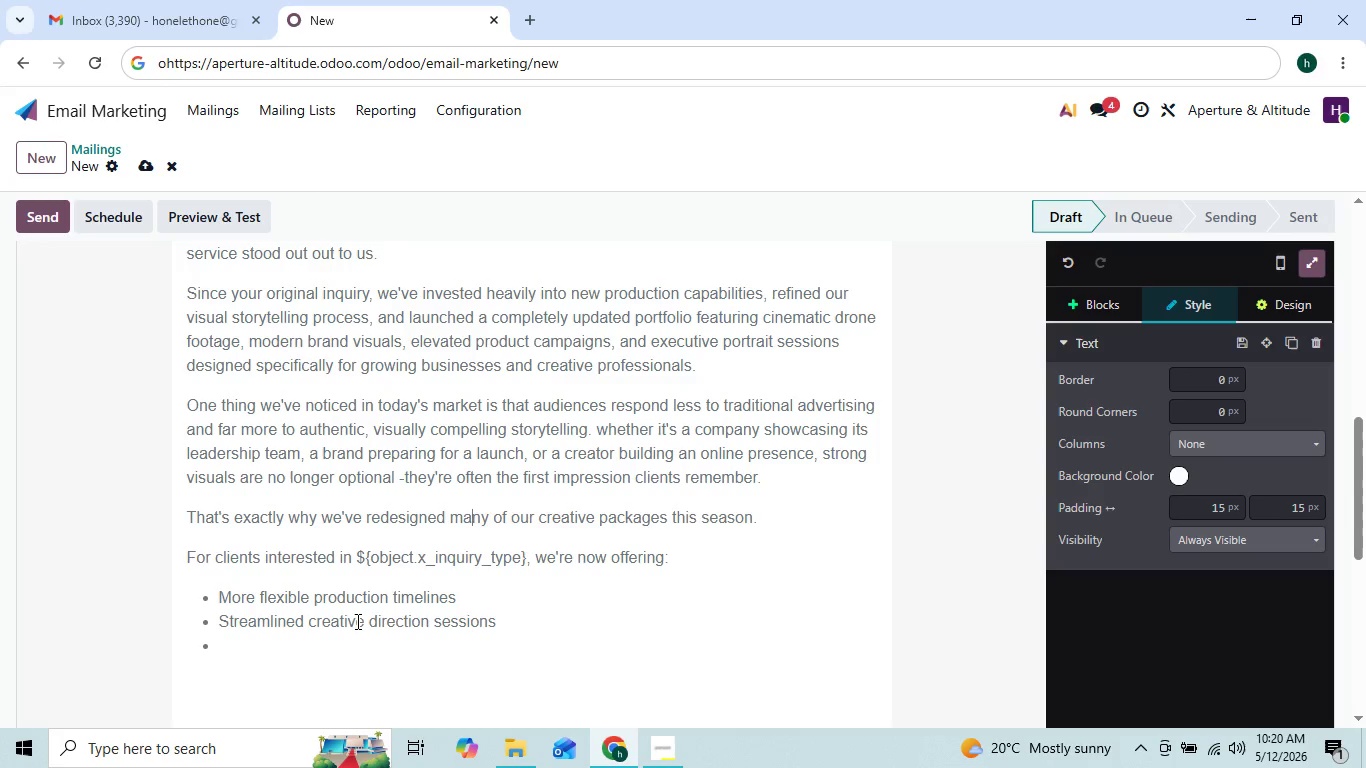 
key(ArrowDown)
 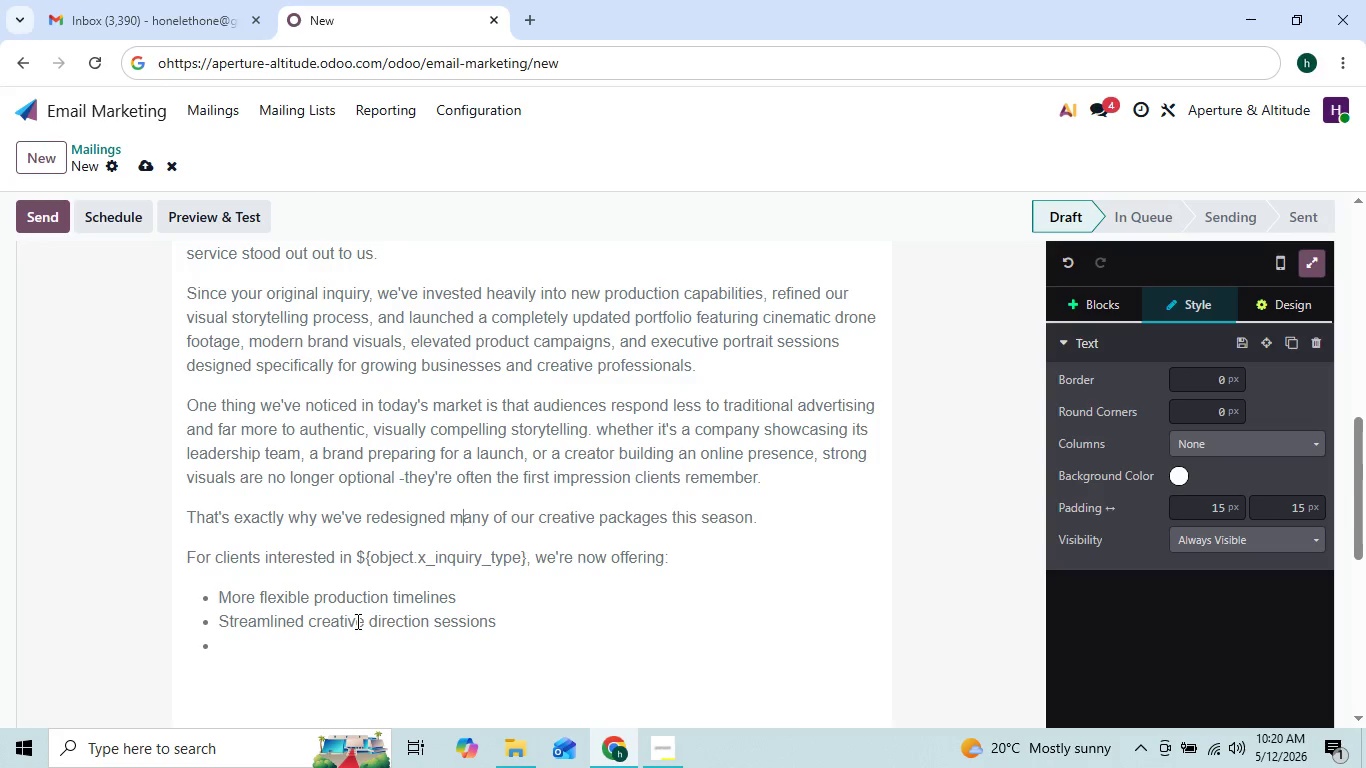 
key(ArrowLeft)
 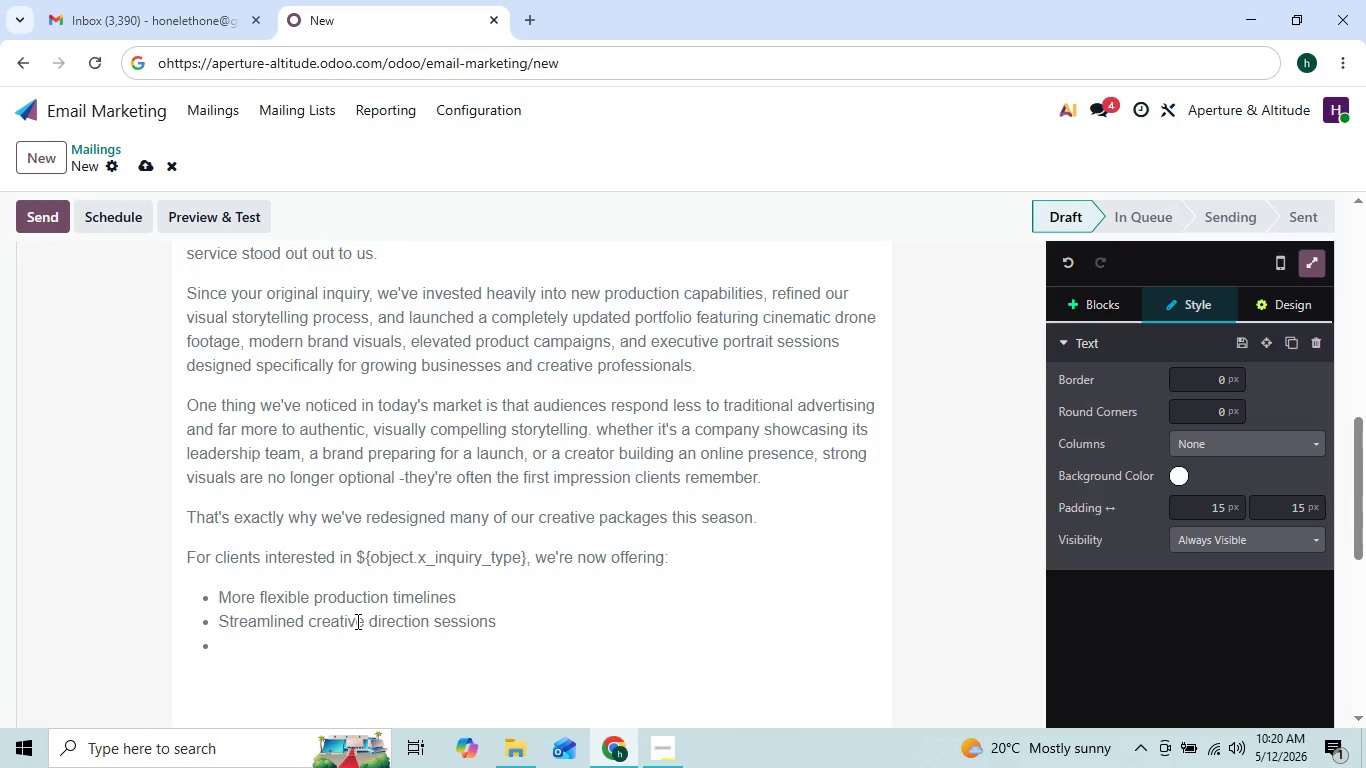 
key(ArrowDown)
 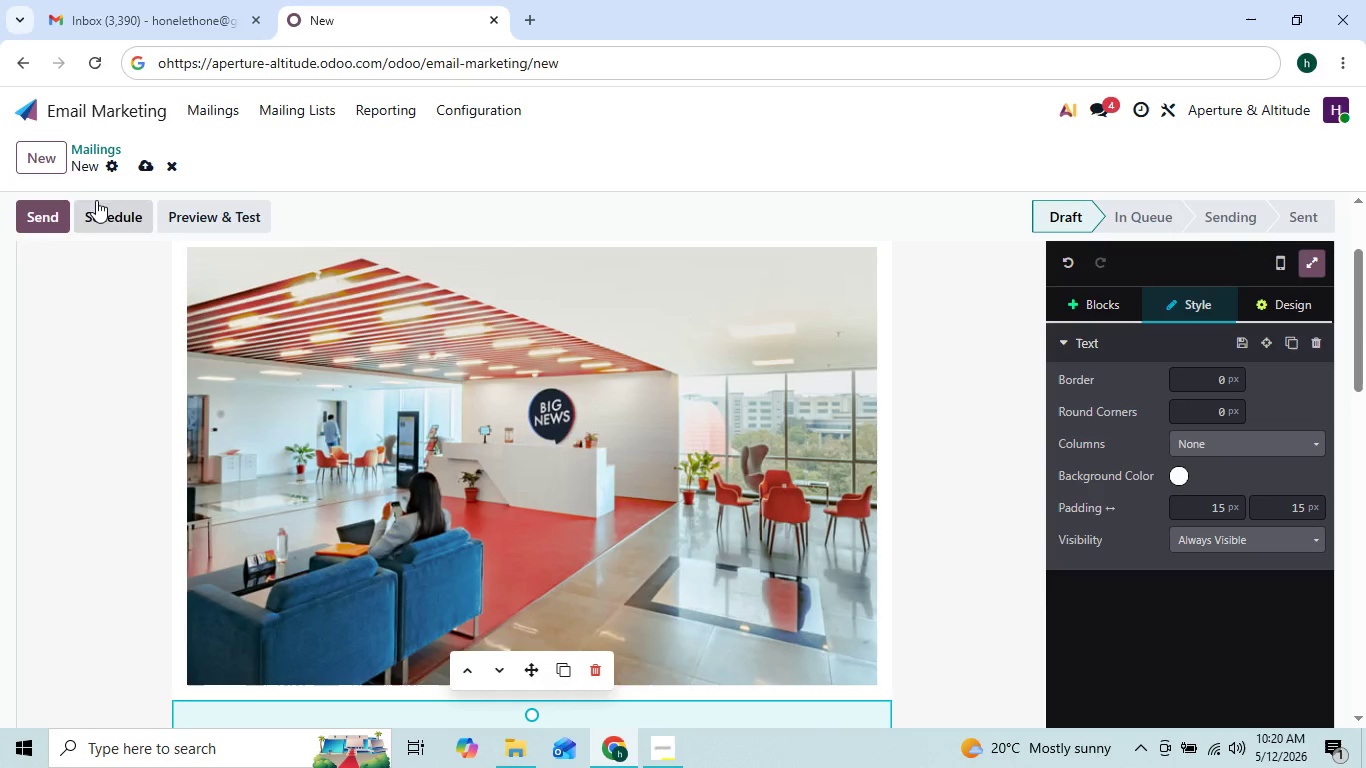 
wait(5.48)
 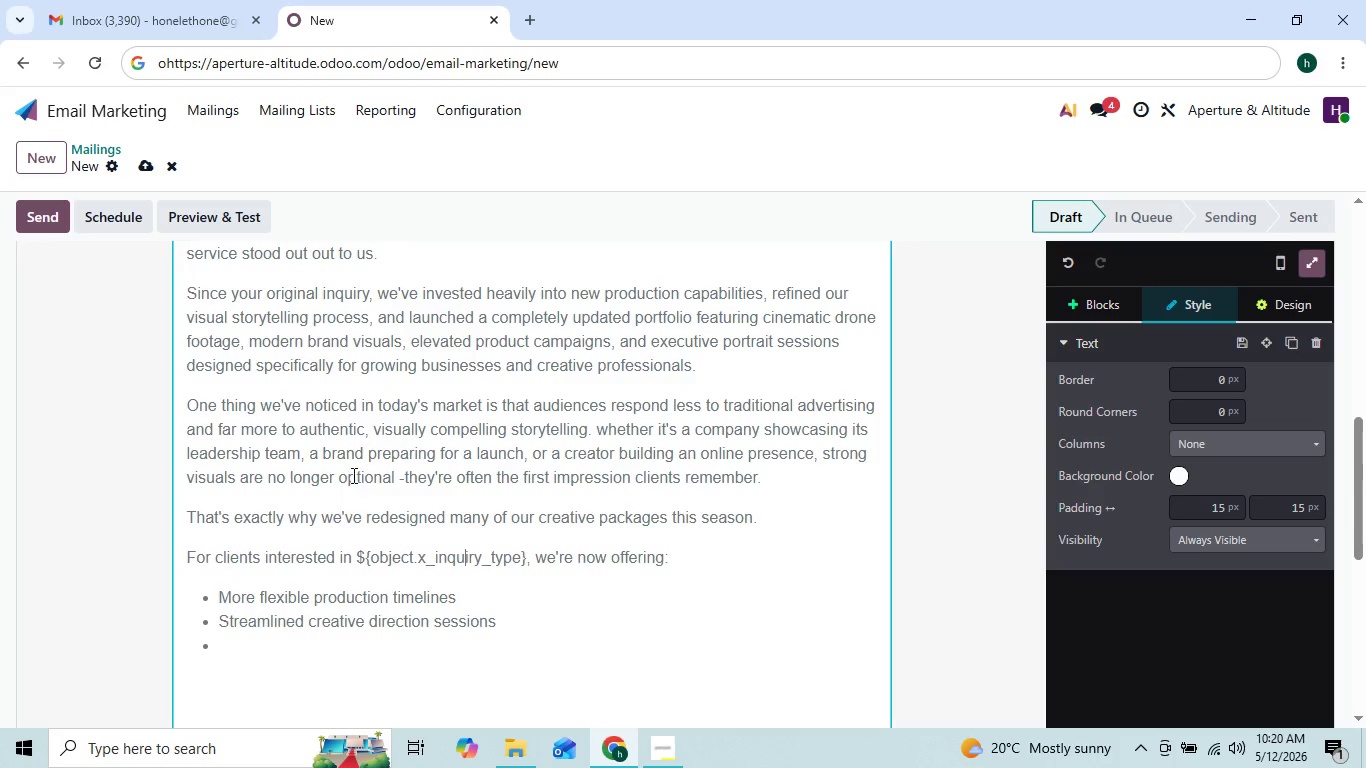 
left_click([136, 171])
 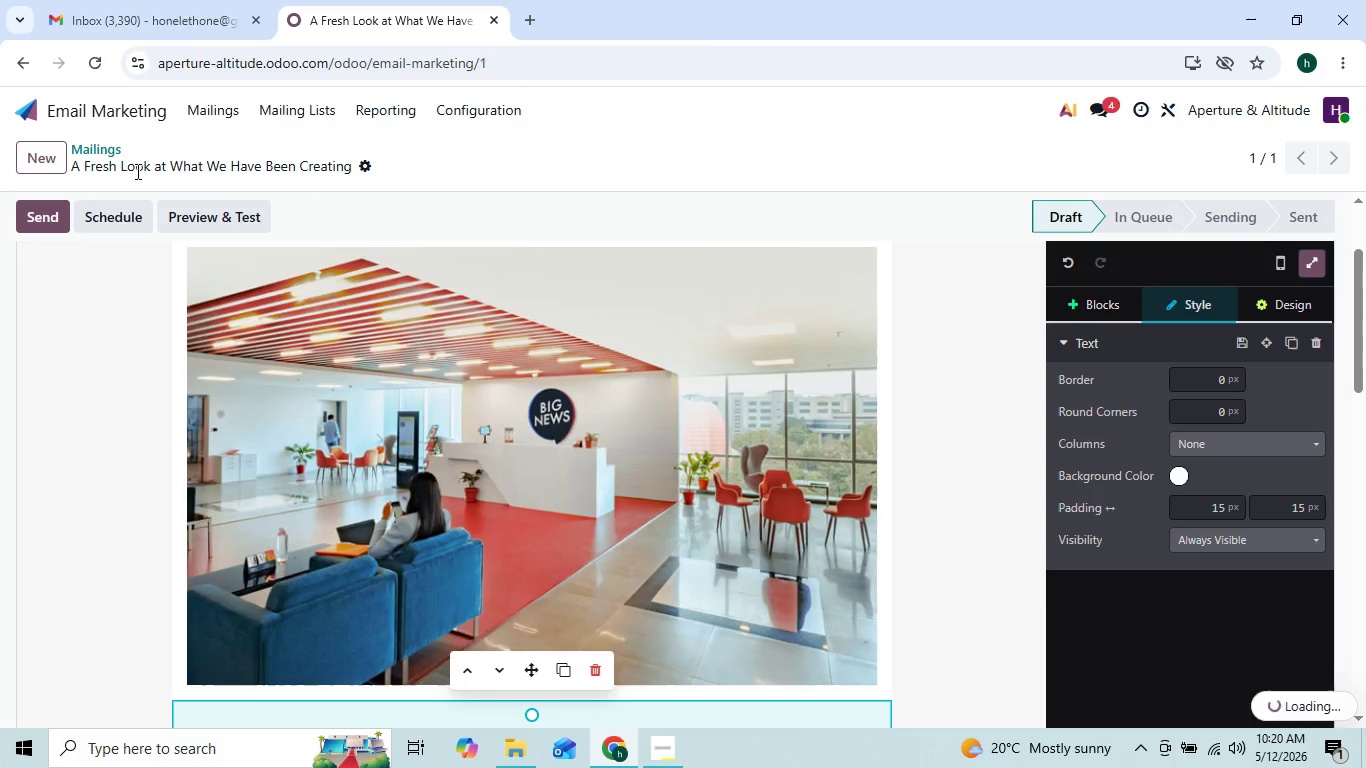 
mouse_move([227, 303])
 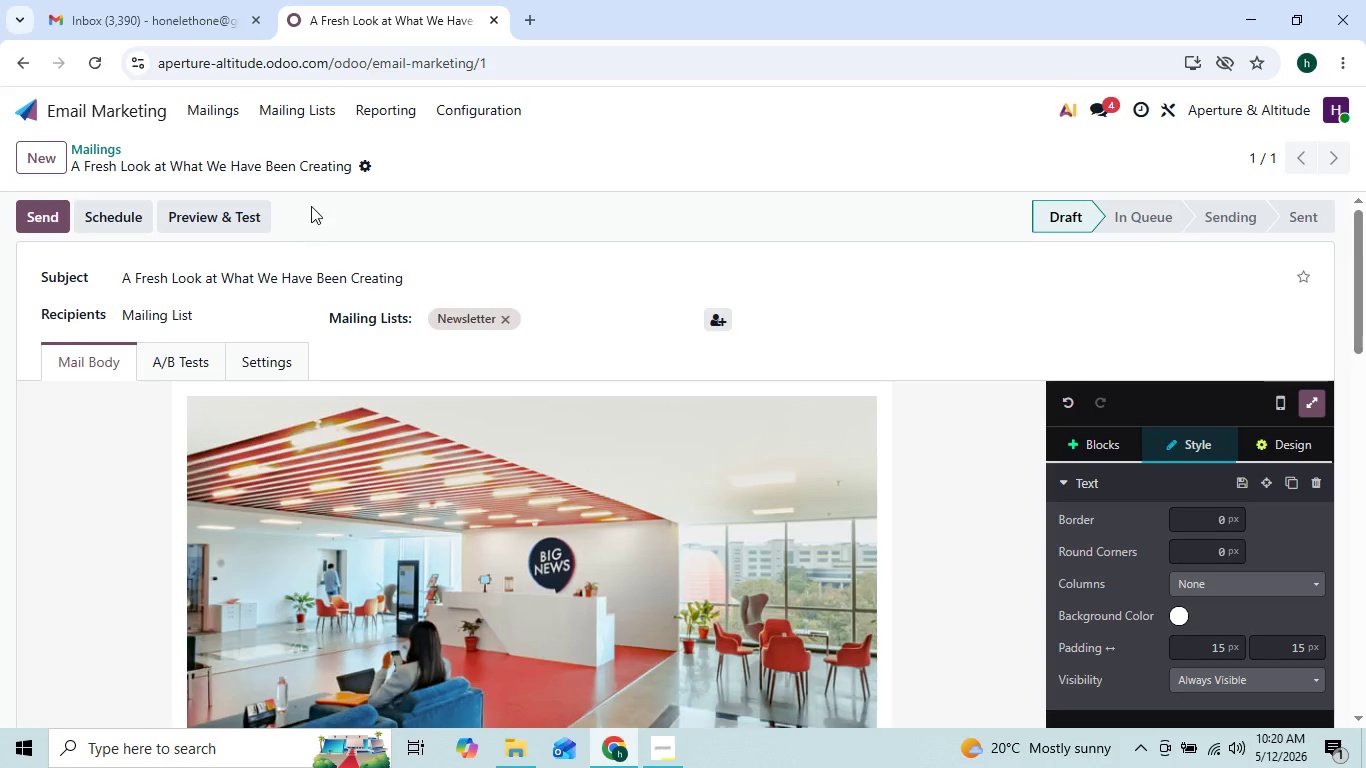 
left_click([314, 201])
 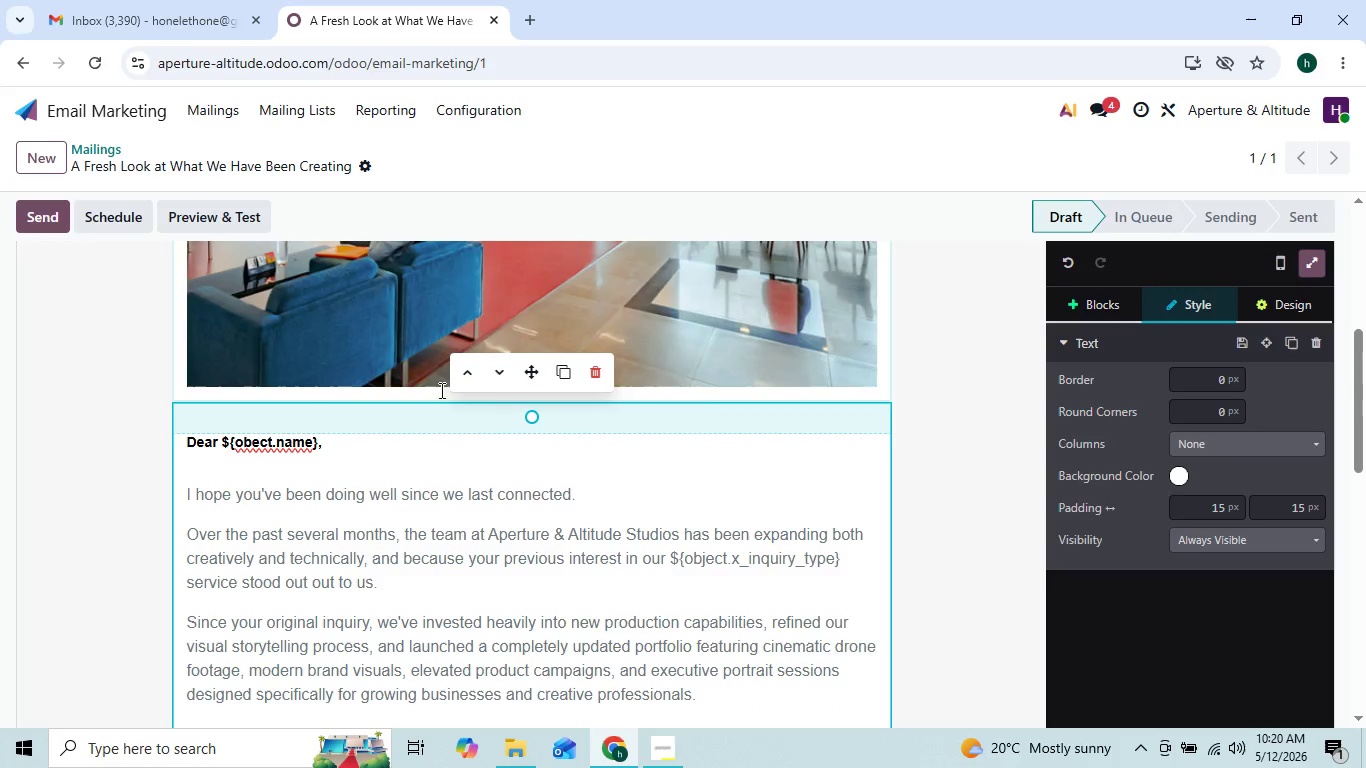 
wait(6.17)
 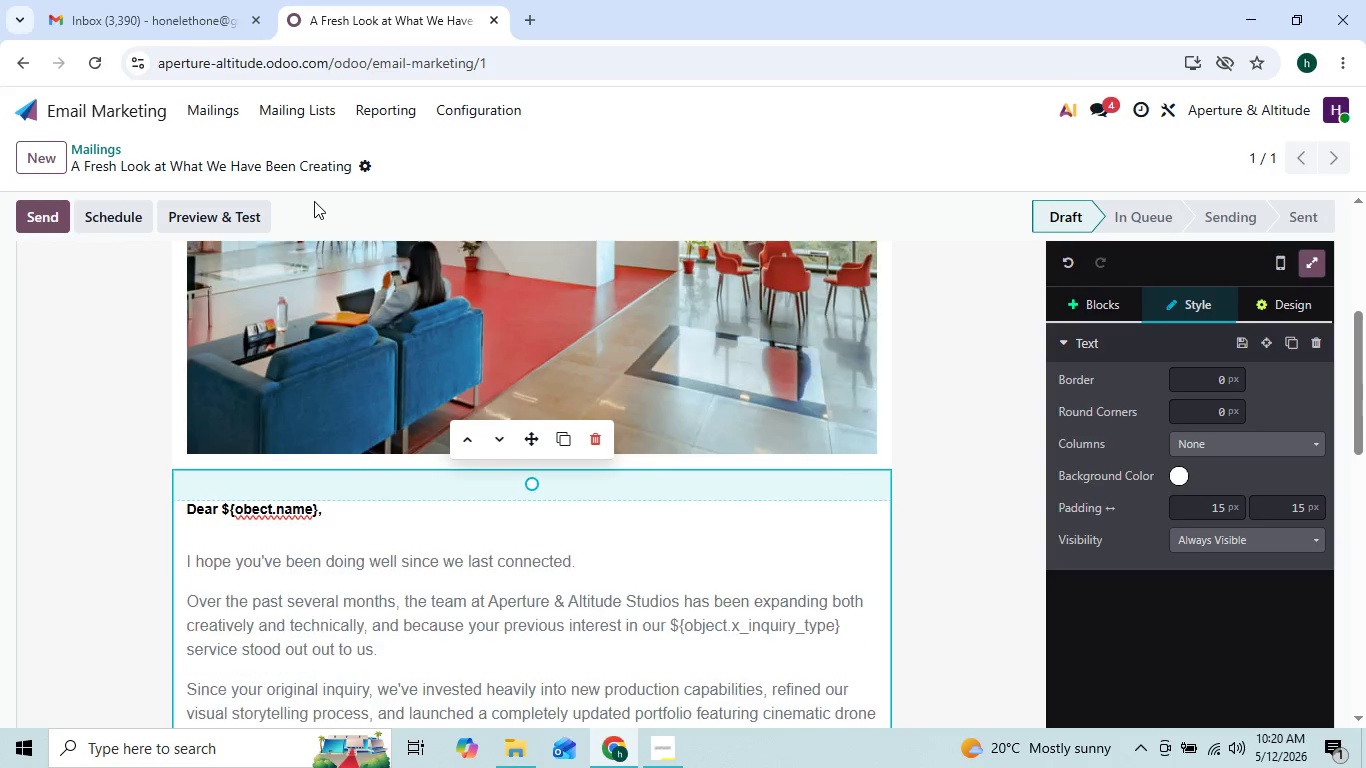 
left_click_drag(start_coordinate=[524, 405], to_coordinate=[486, 380])
 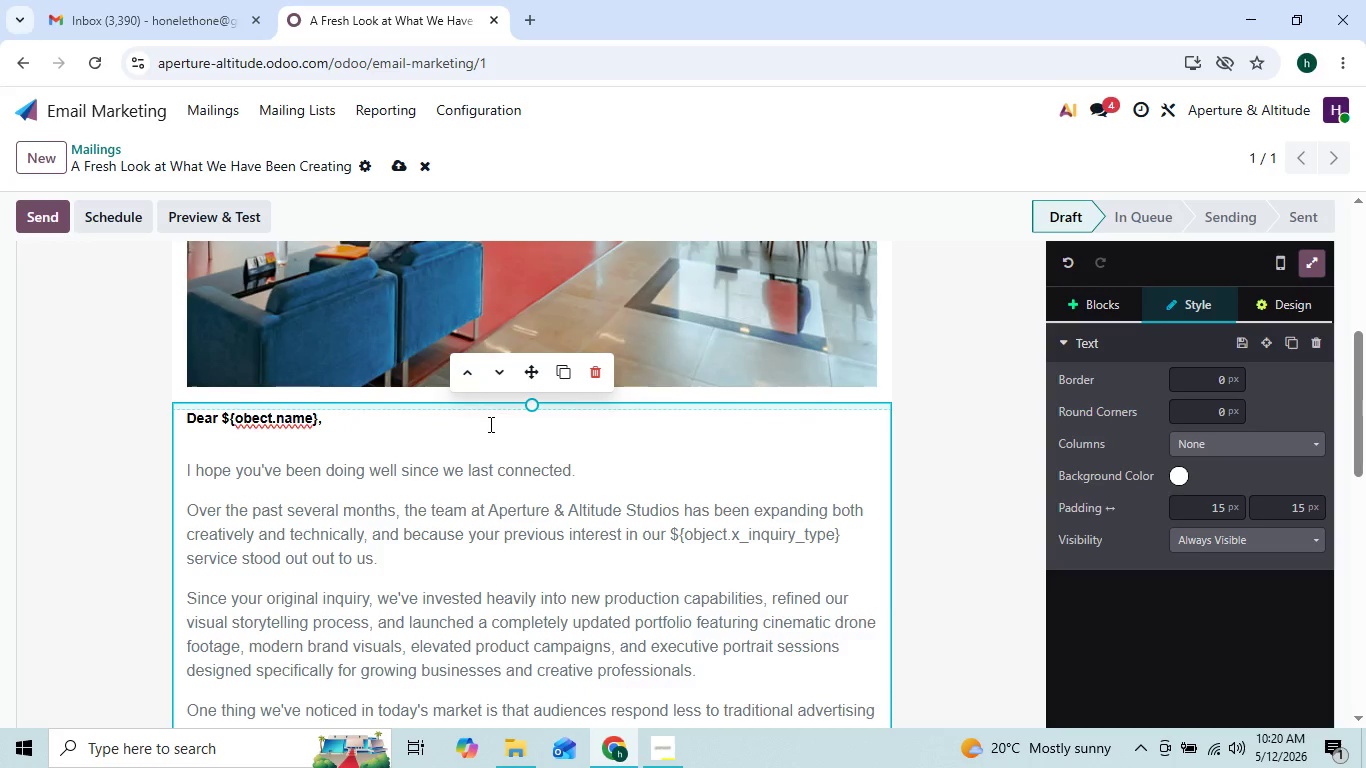 
left_click([489, 424])
 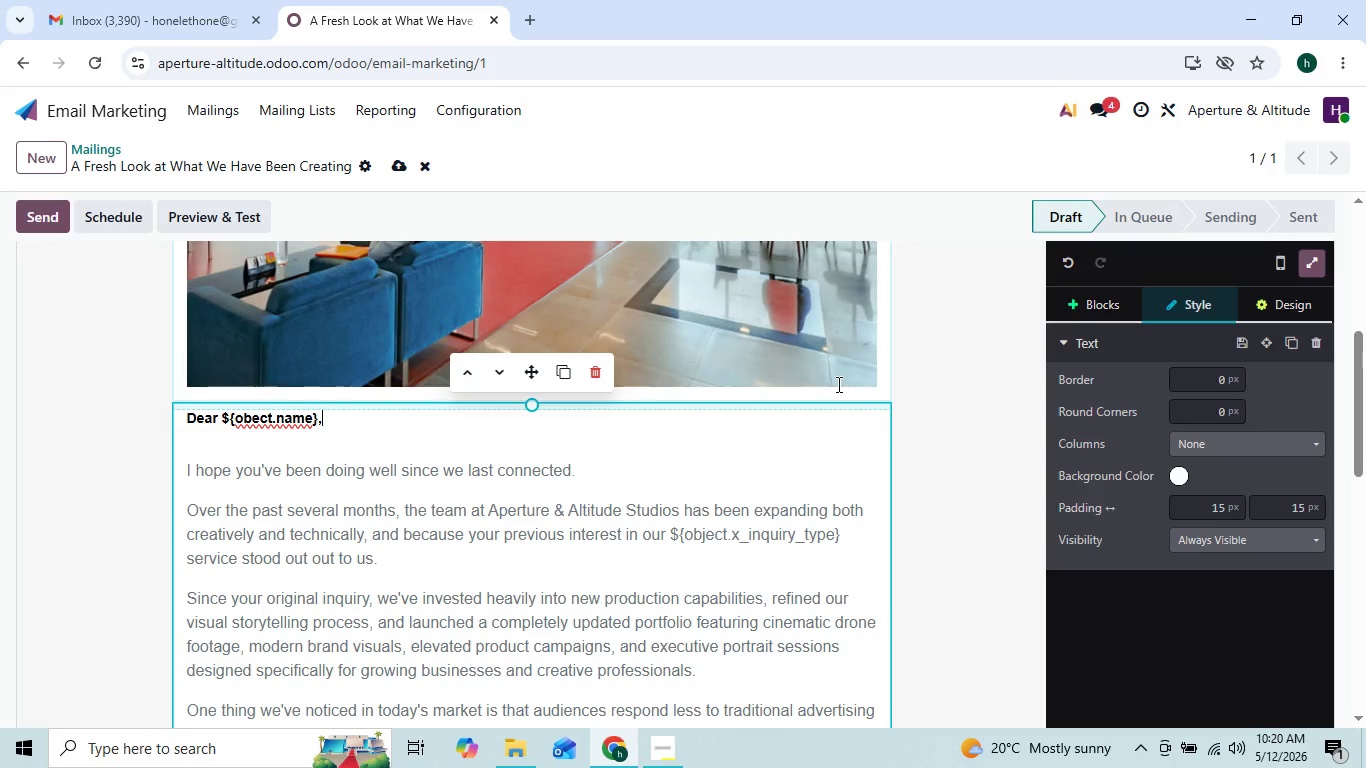 
left_click([970, 356])
 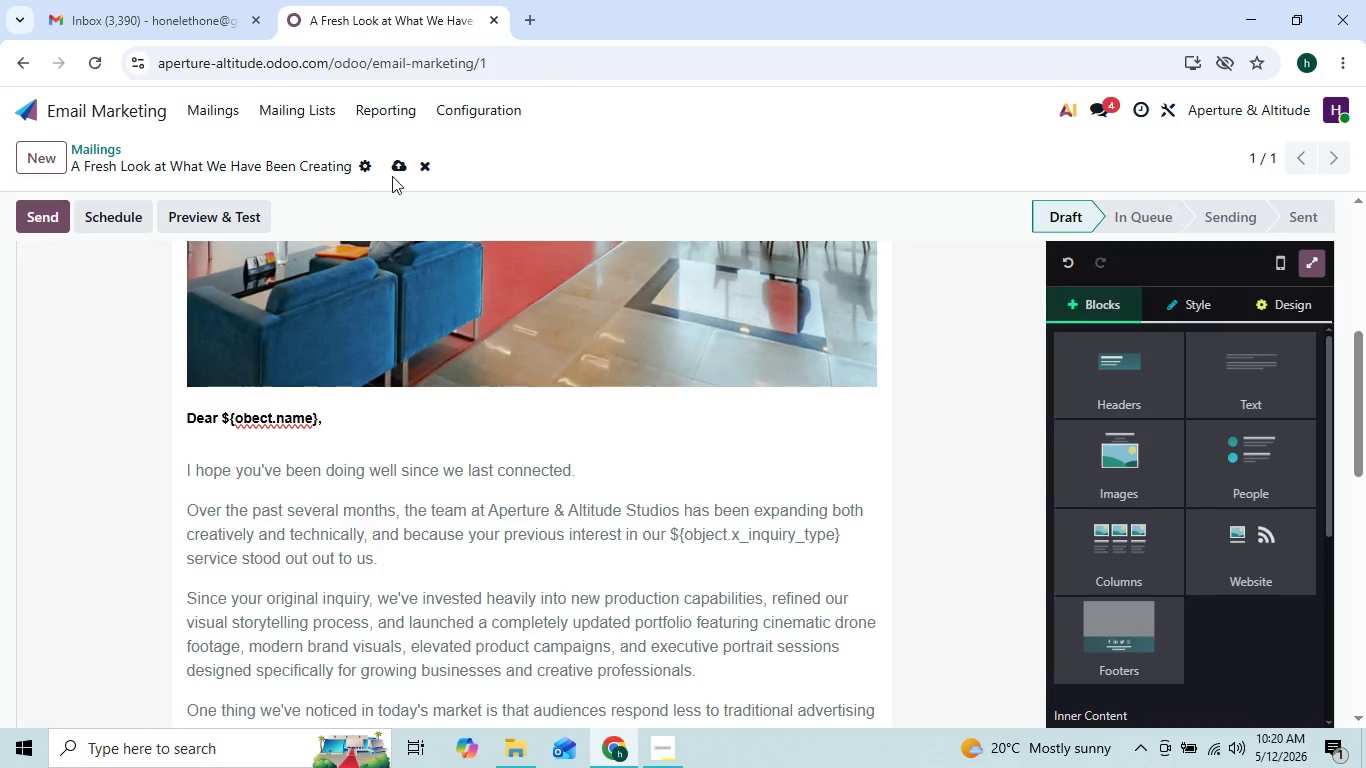 
left_click([409, 174])
 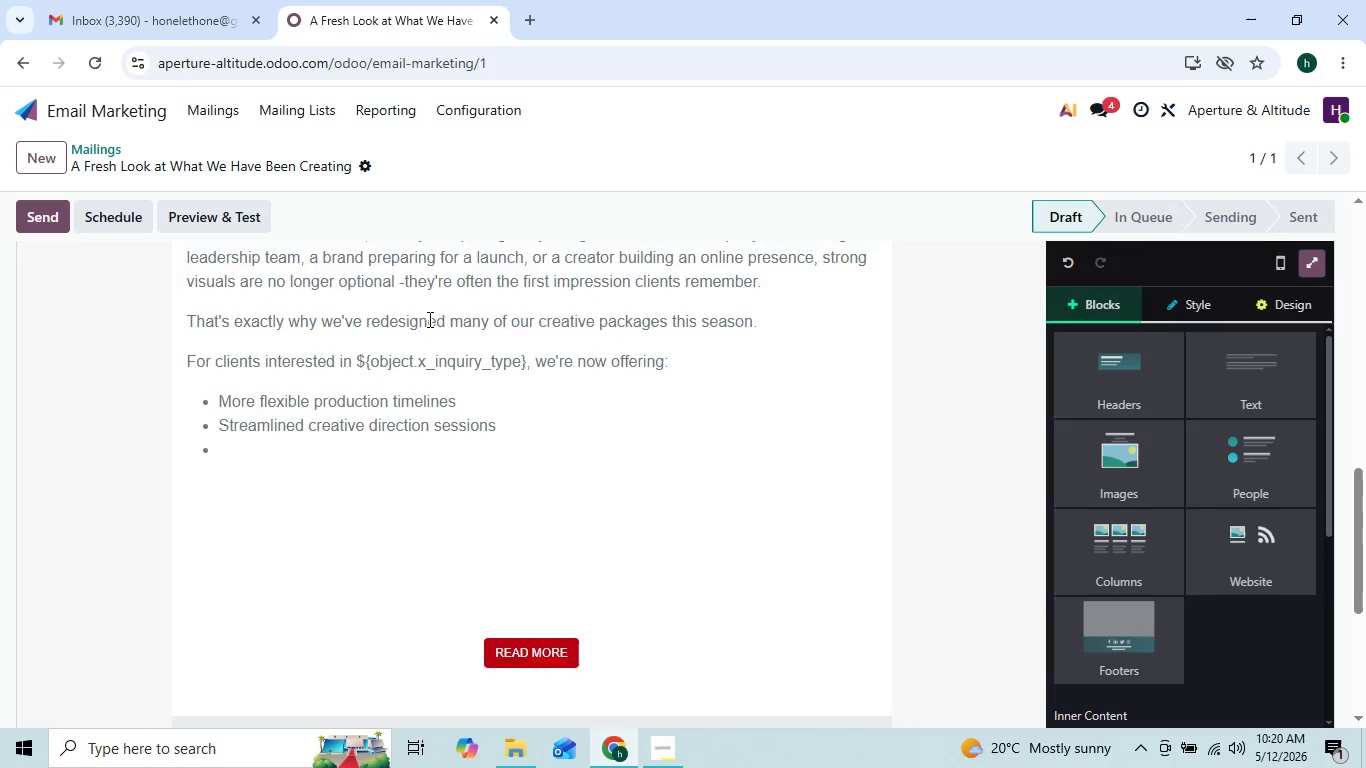 
left_click([422, 399])
 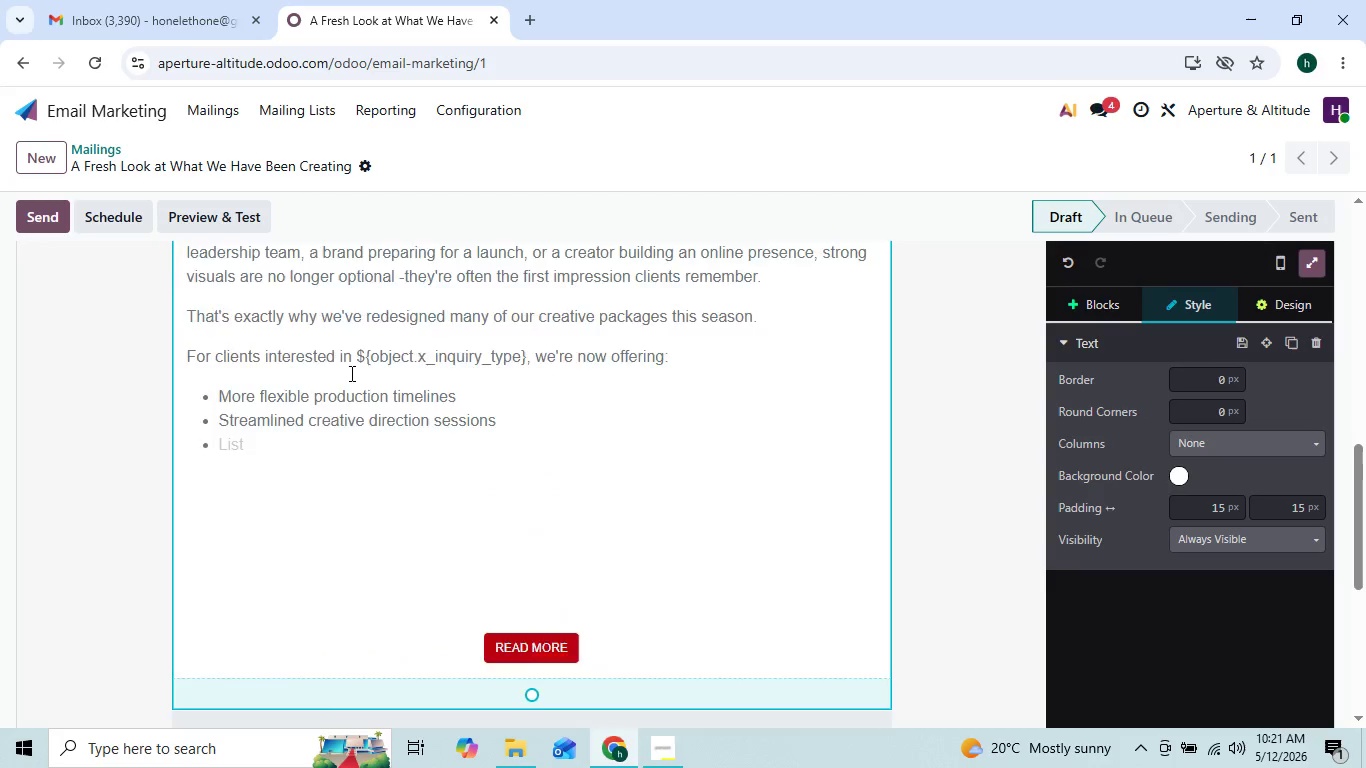 
wait(6.59)
 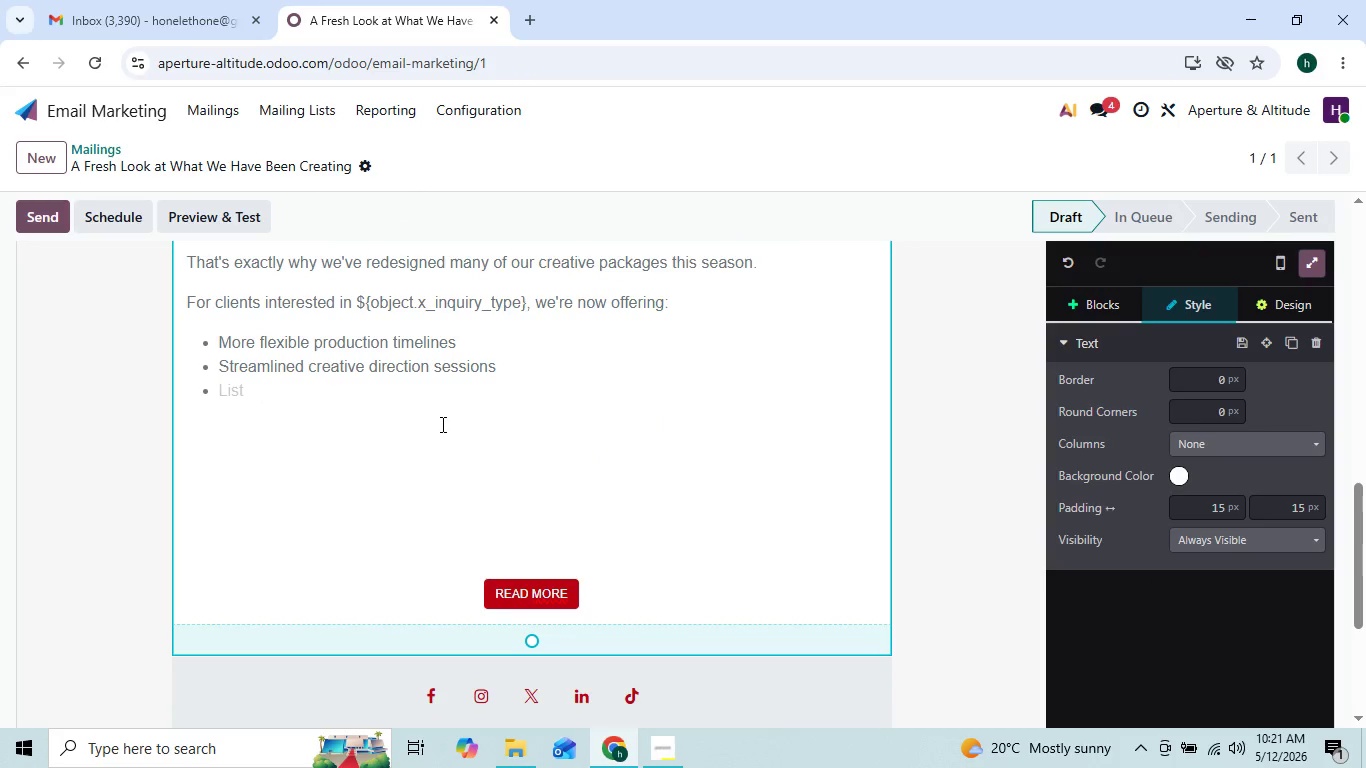 
left_click([372, 387])
 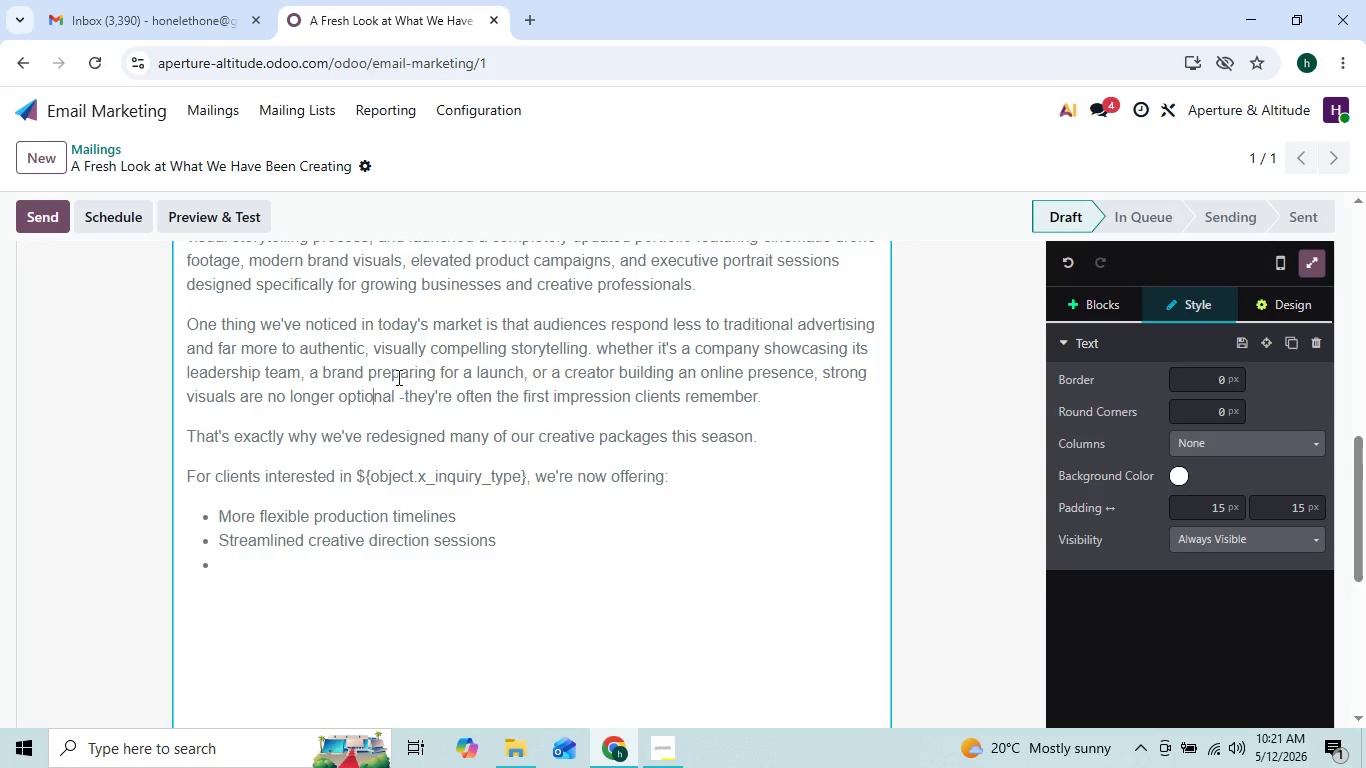 
left_click([397, 375])
 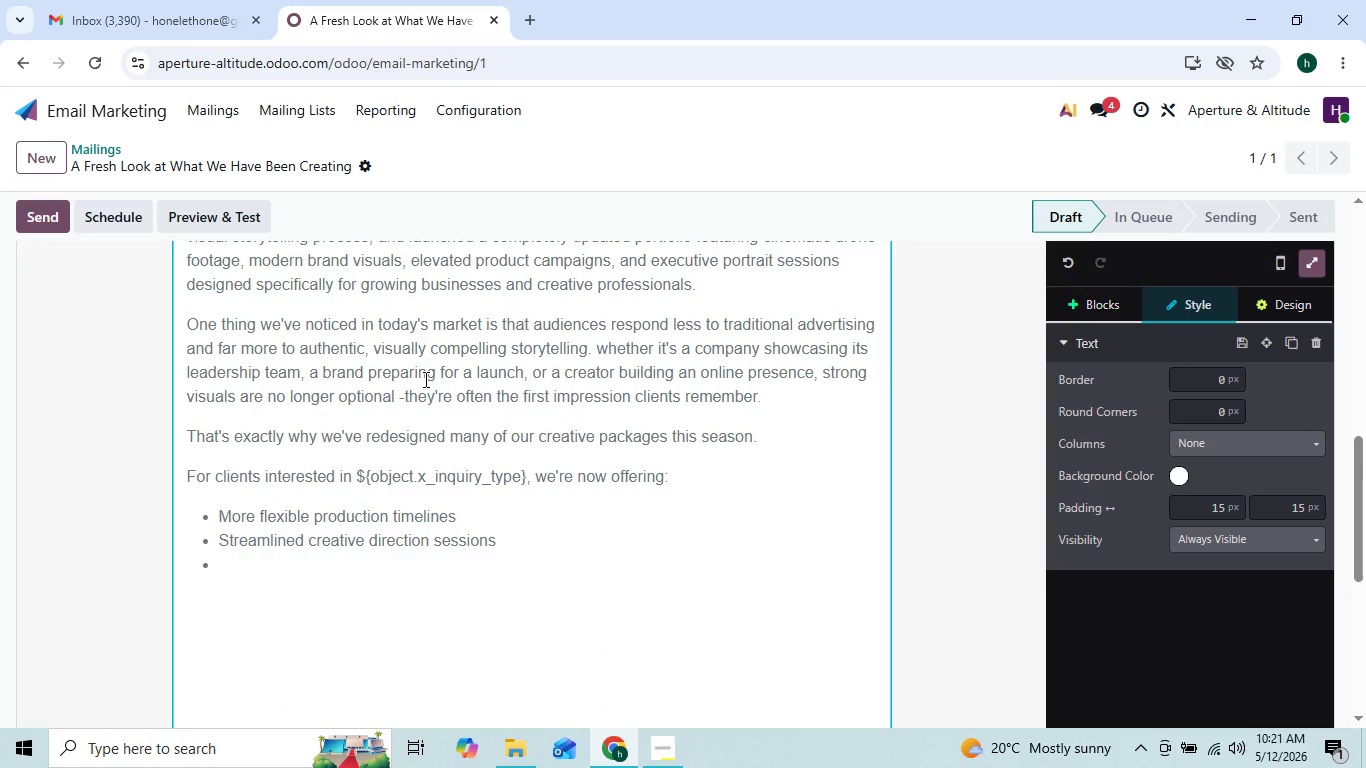 
left_click([424, 379])
 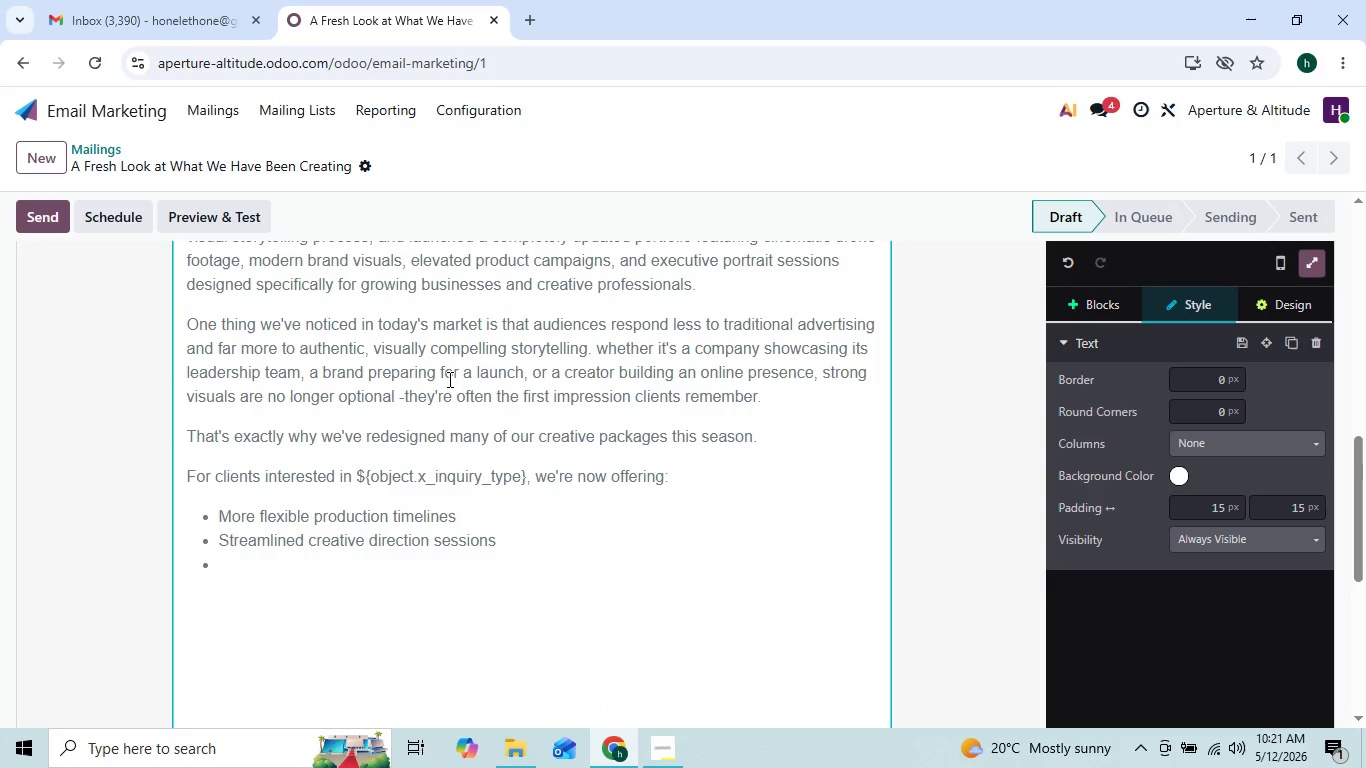 
left_click([448, 379])
 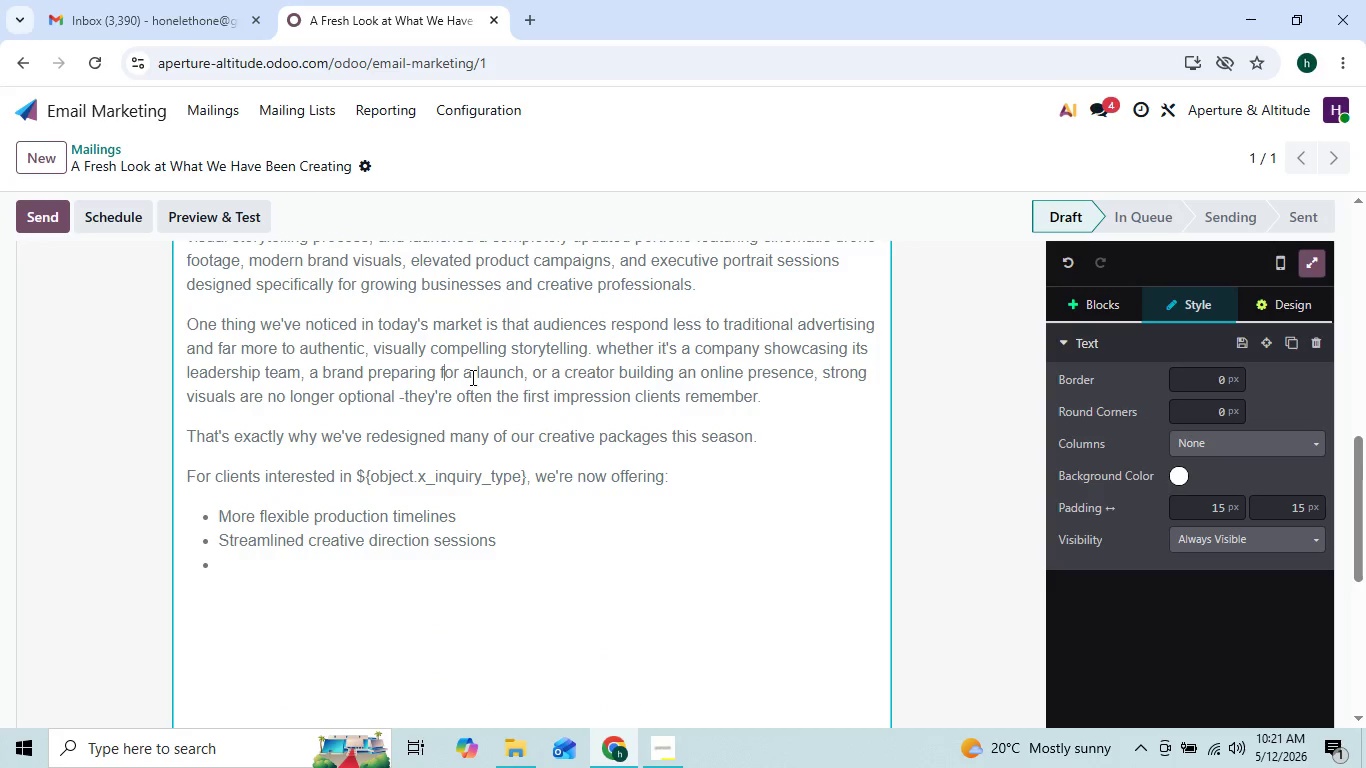 
left_click([471, 377])
 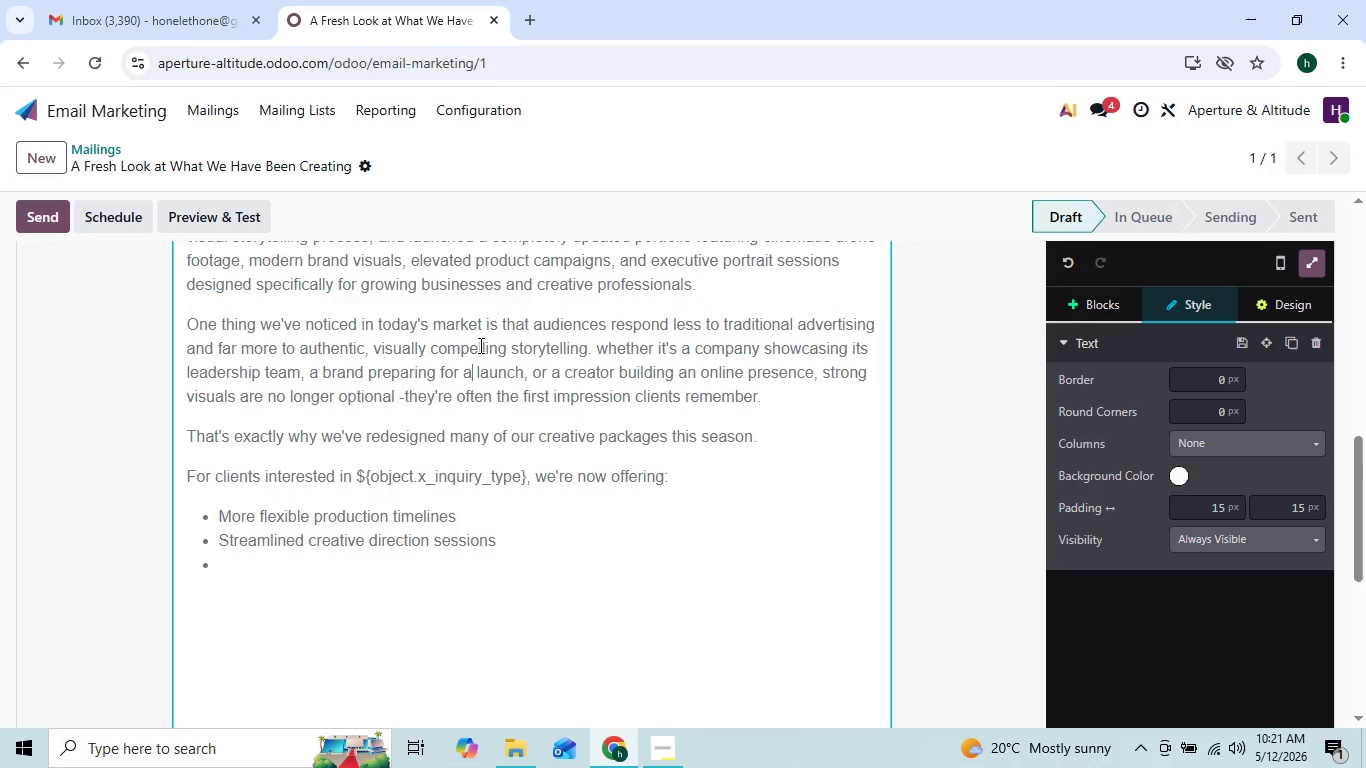 
left_click([477, 345])
 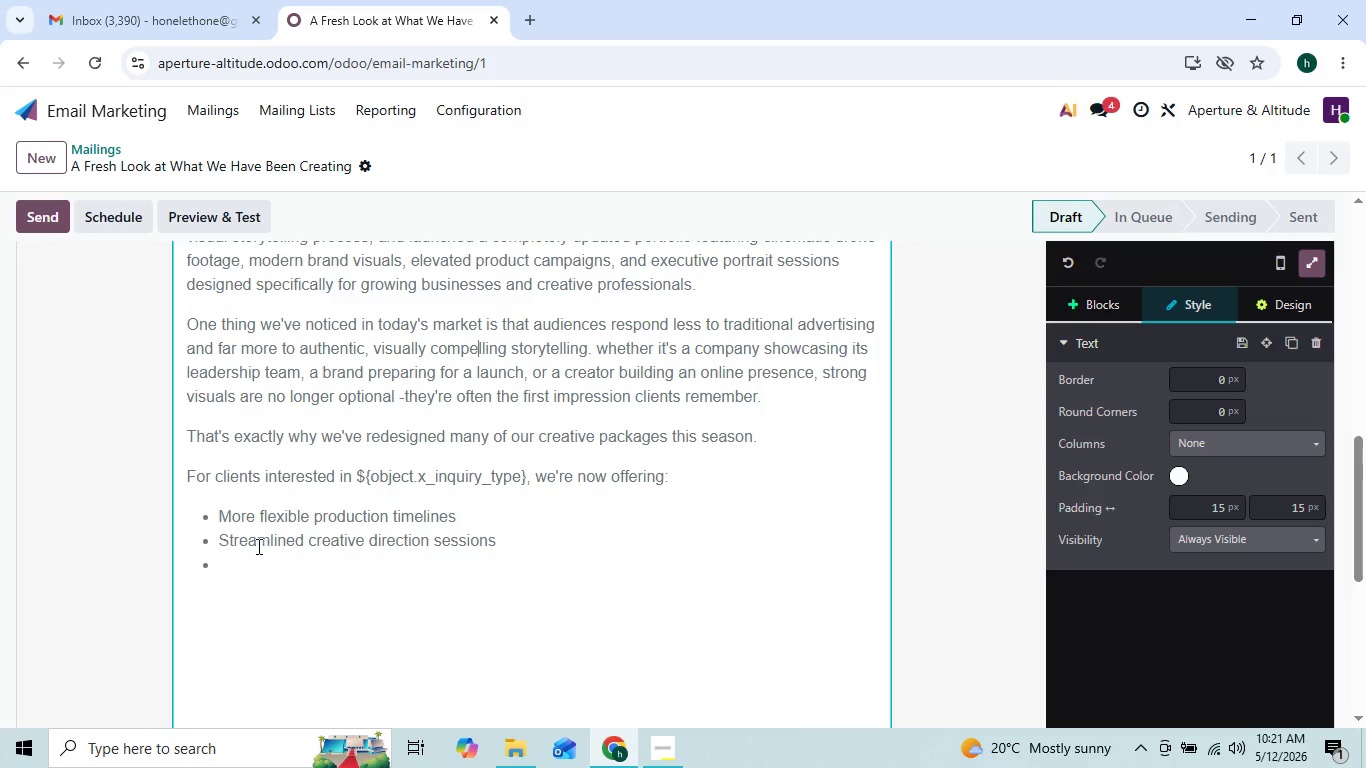 
wait(5.86)
 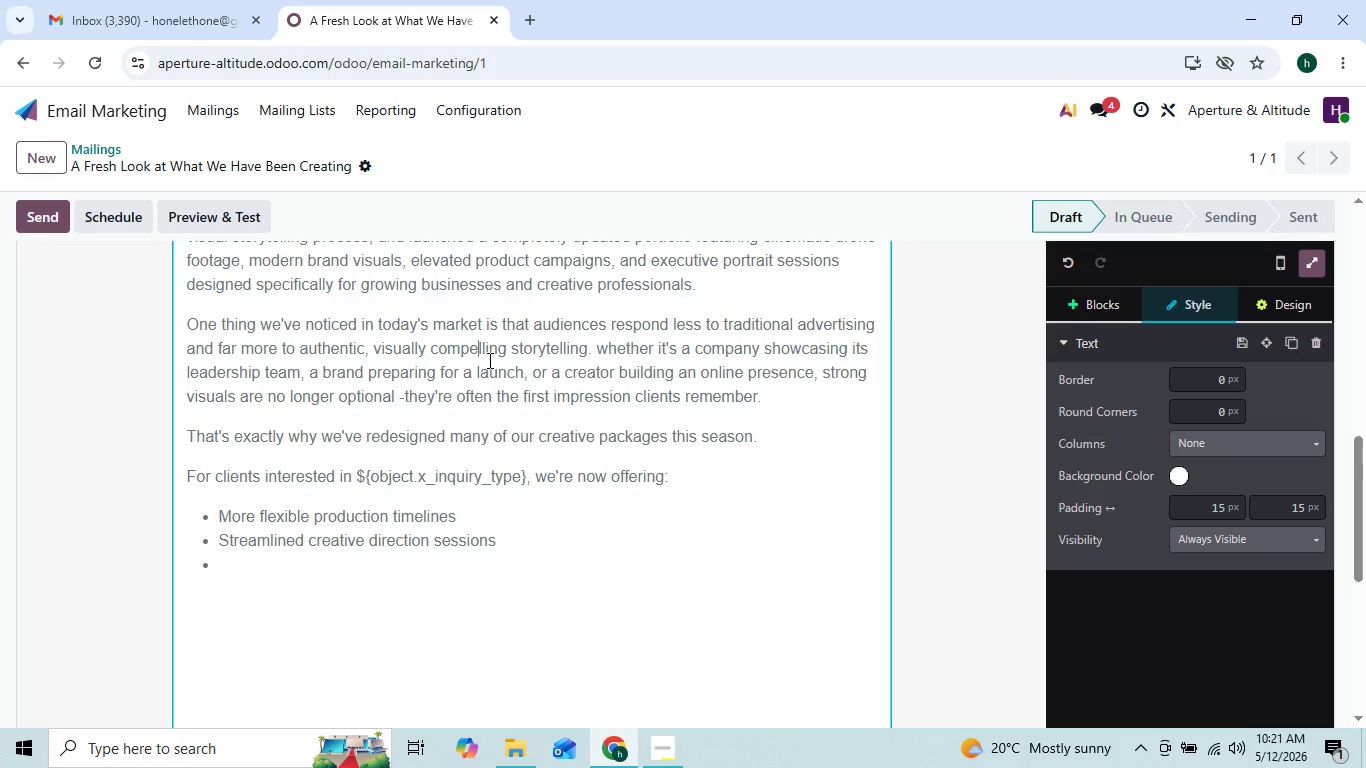 
left_click([270, 432])
 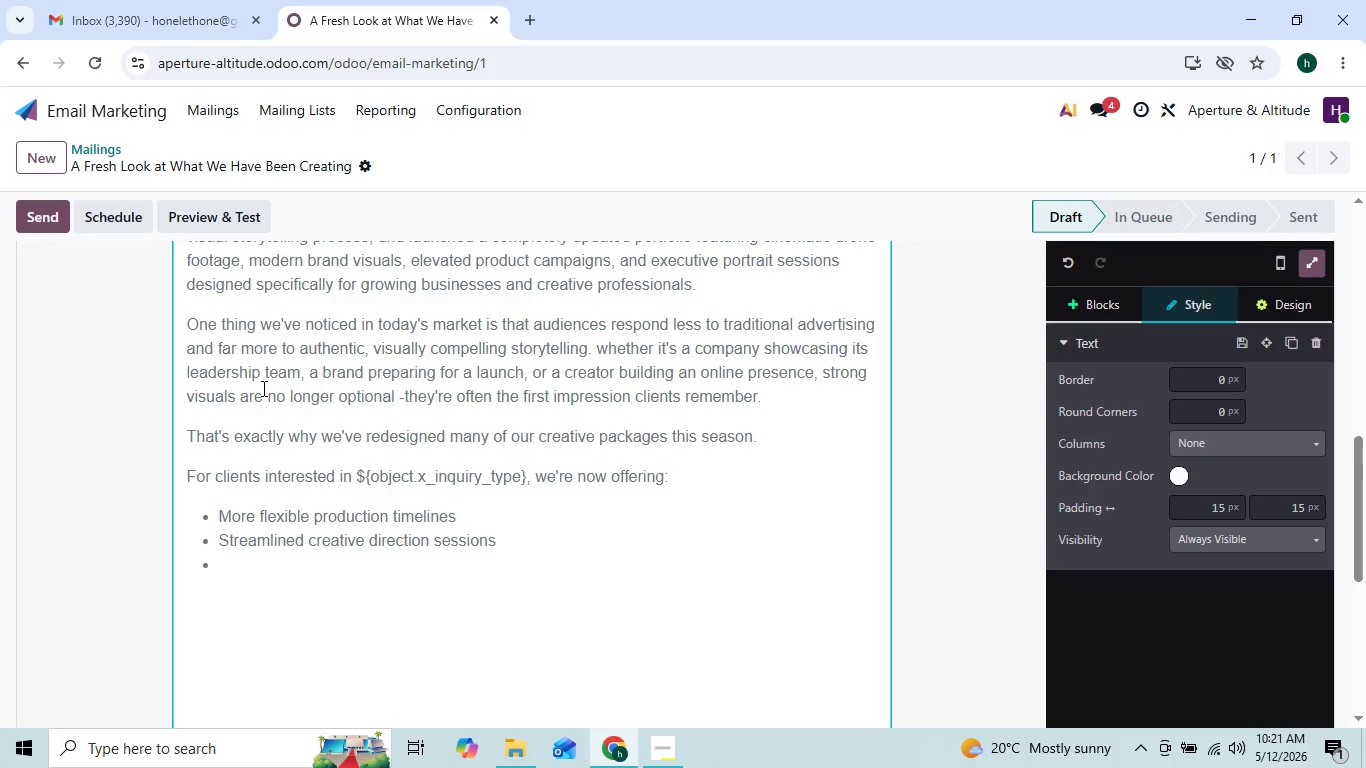 
left_click([262, 388])
 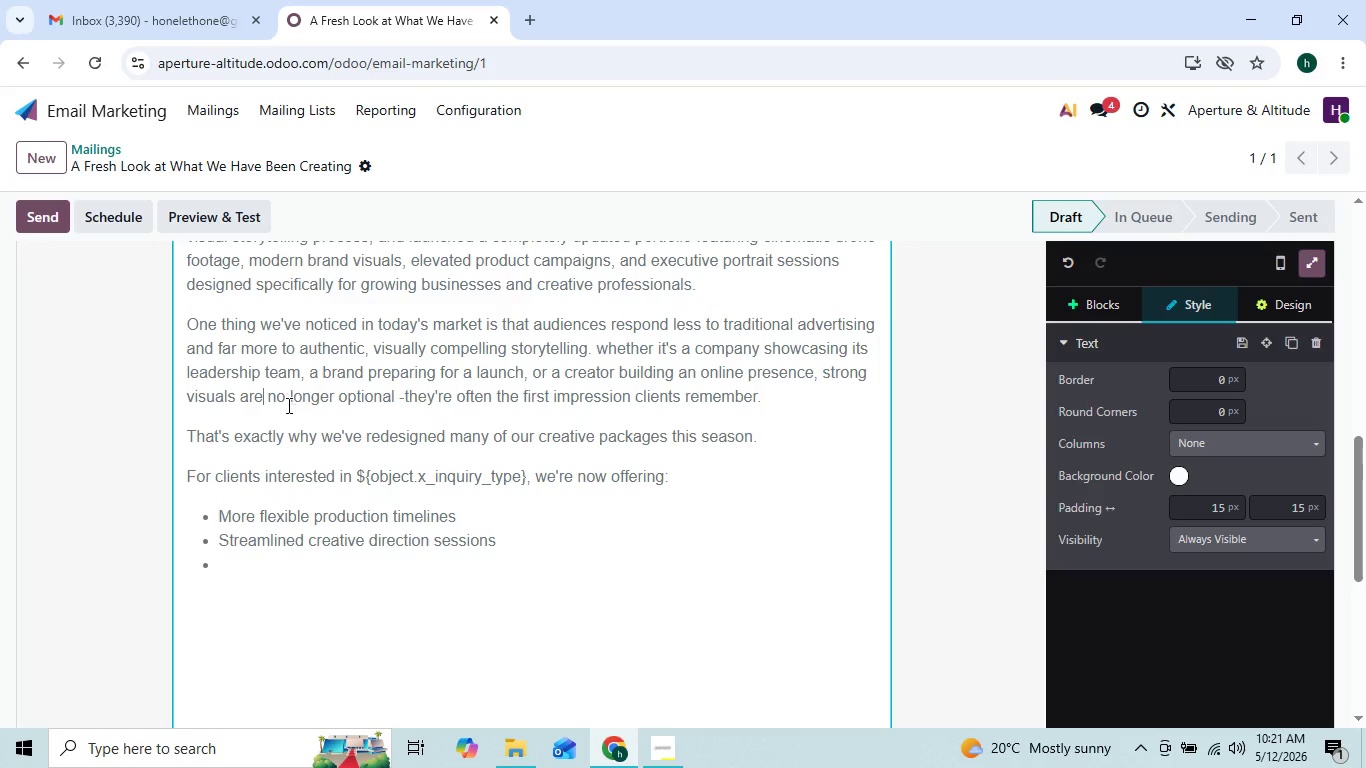 
wait(6.08)
 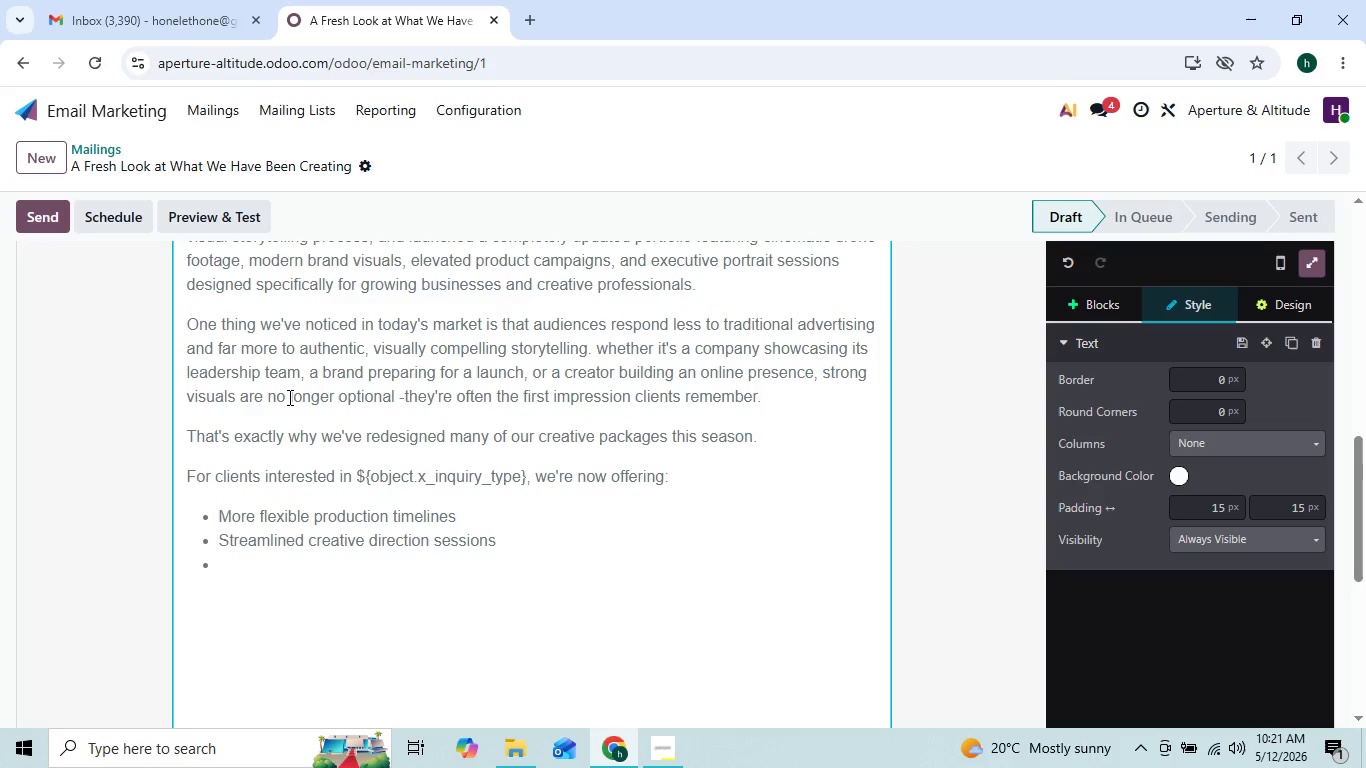 
left_click([246, 554])
 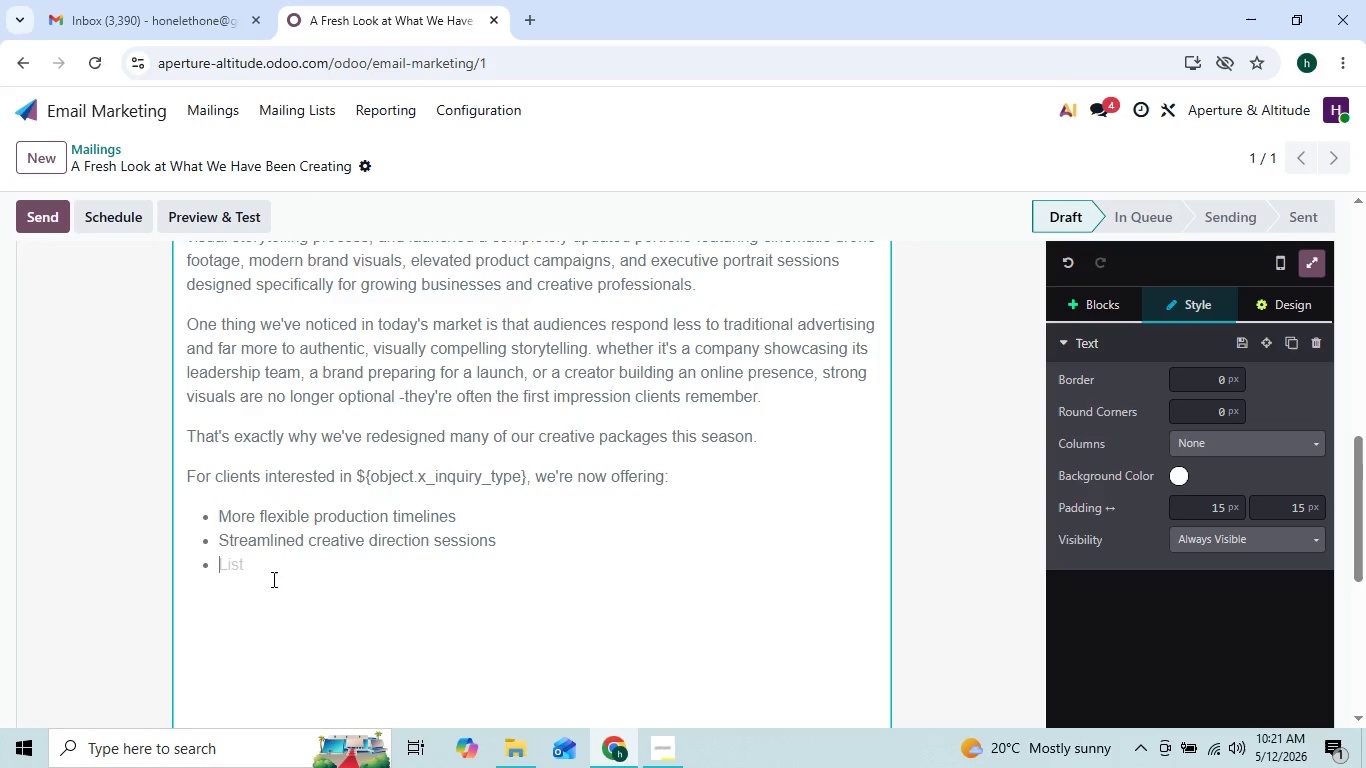 
wait(5.95)
 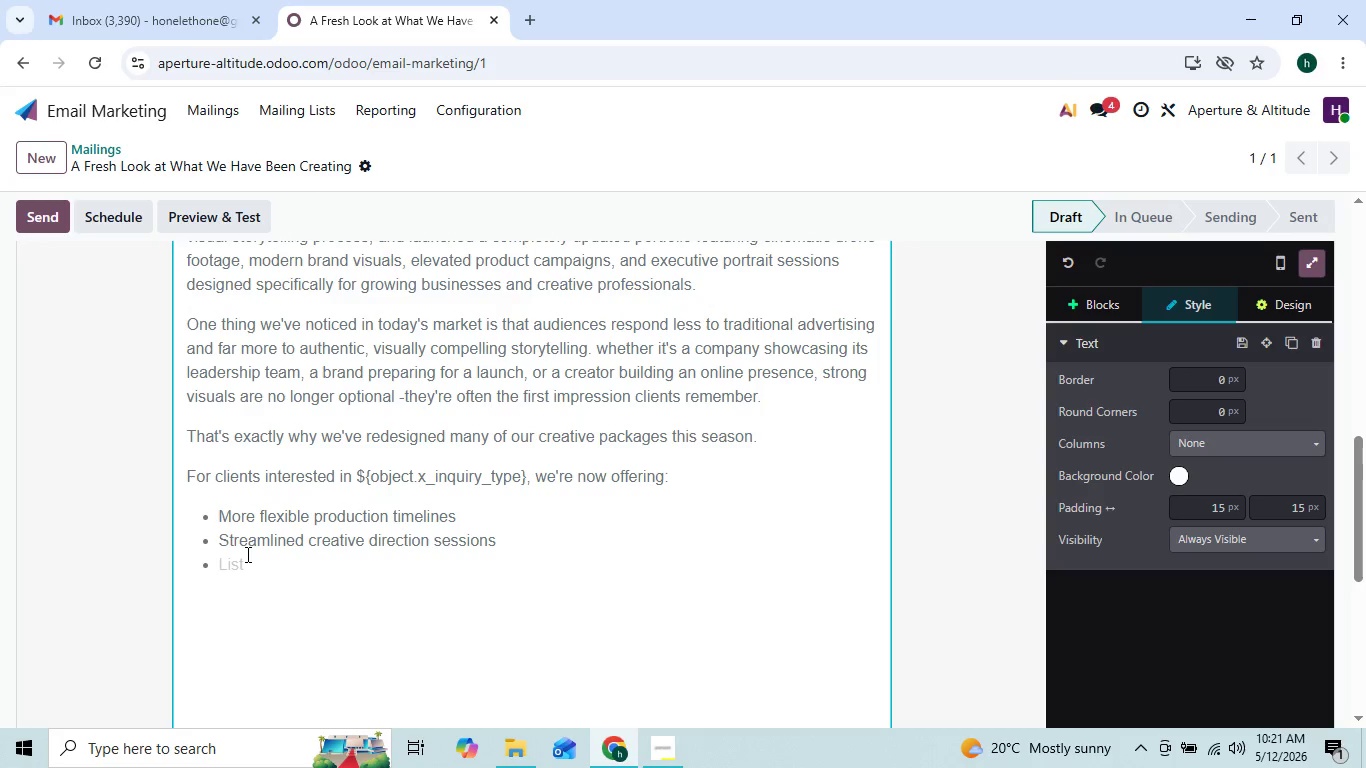 
type(Fas)
 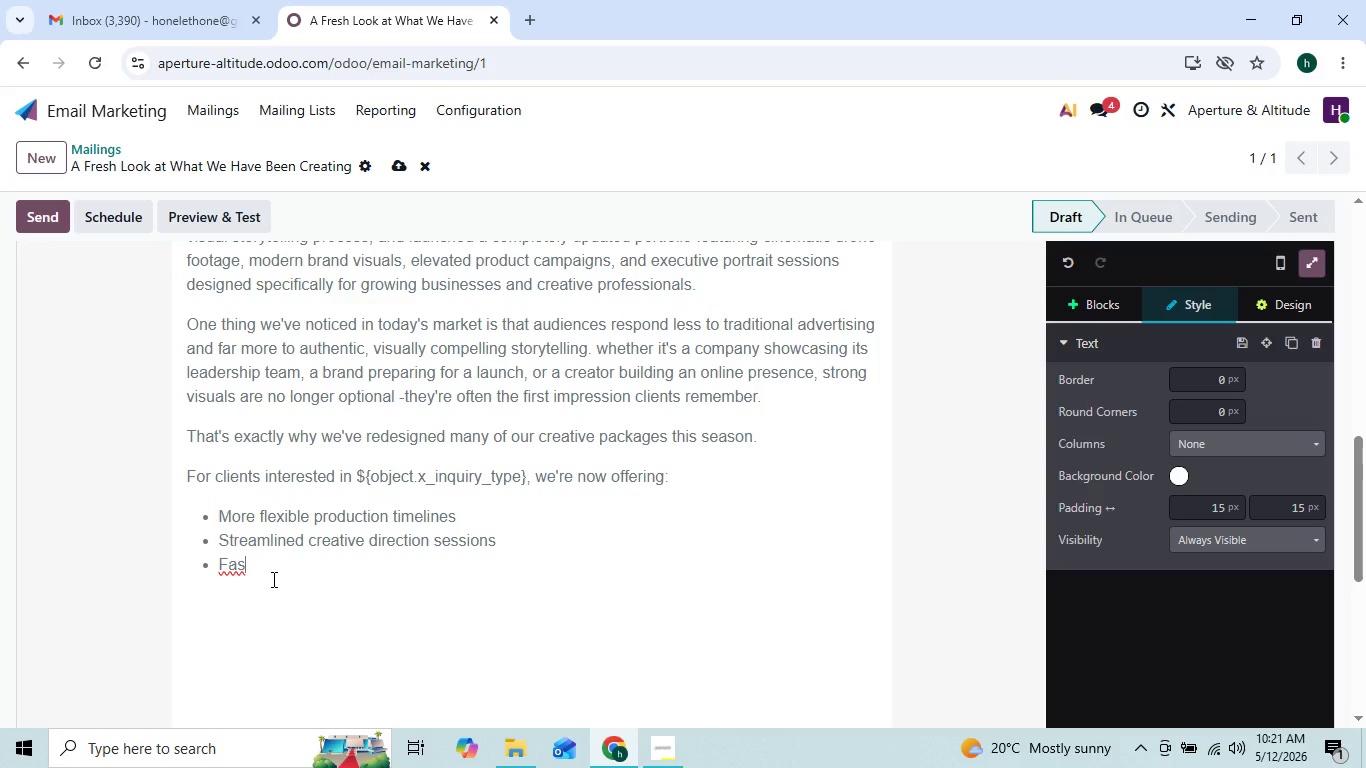 
type(ter tur)
 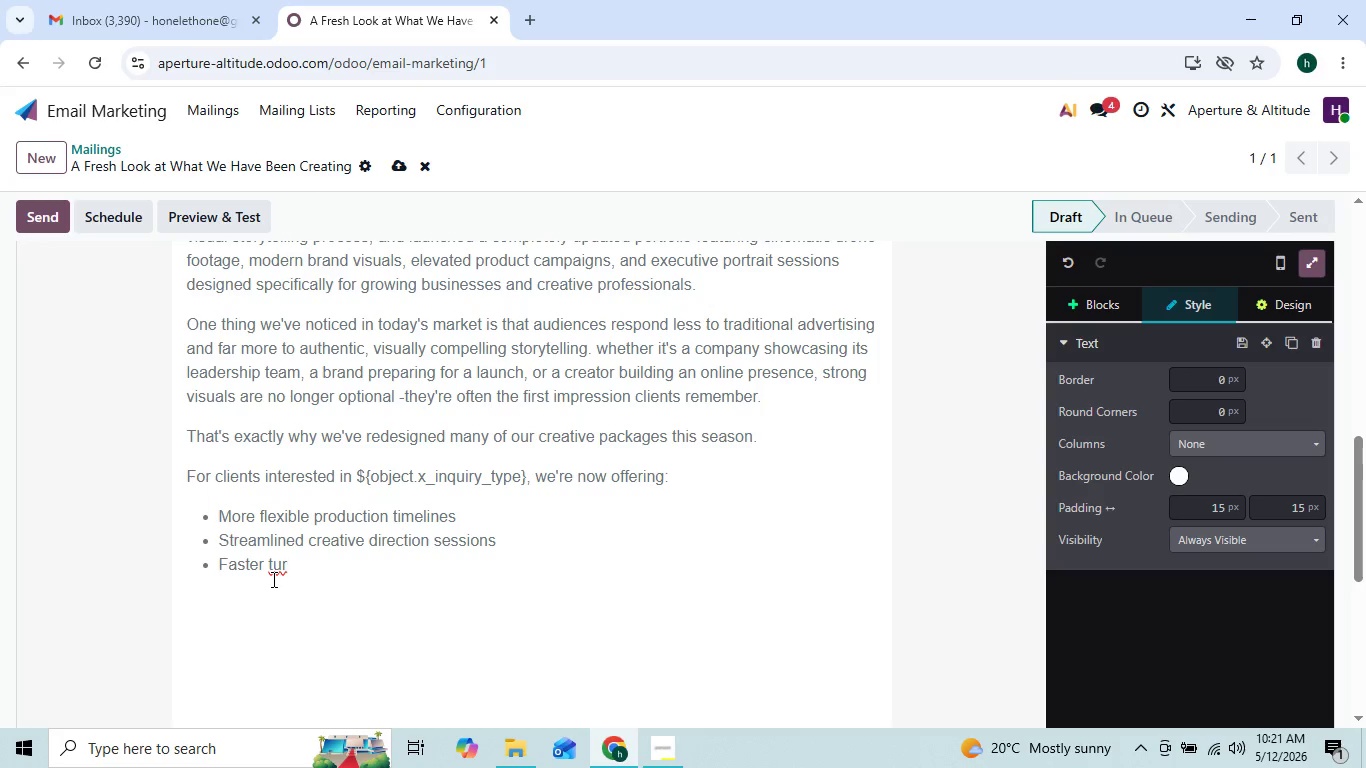 
type(naroun)
 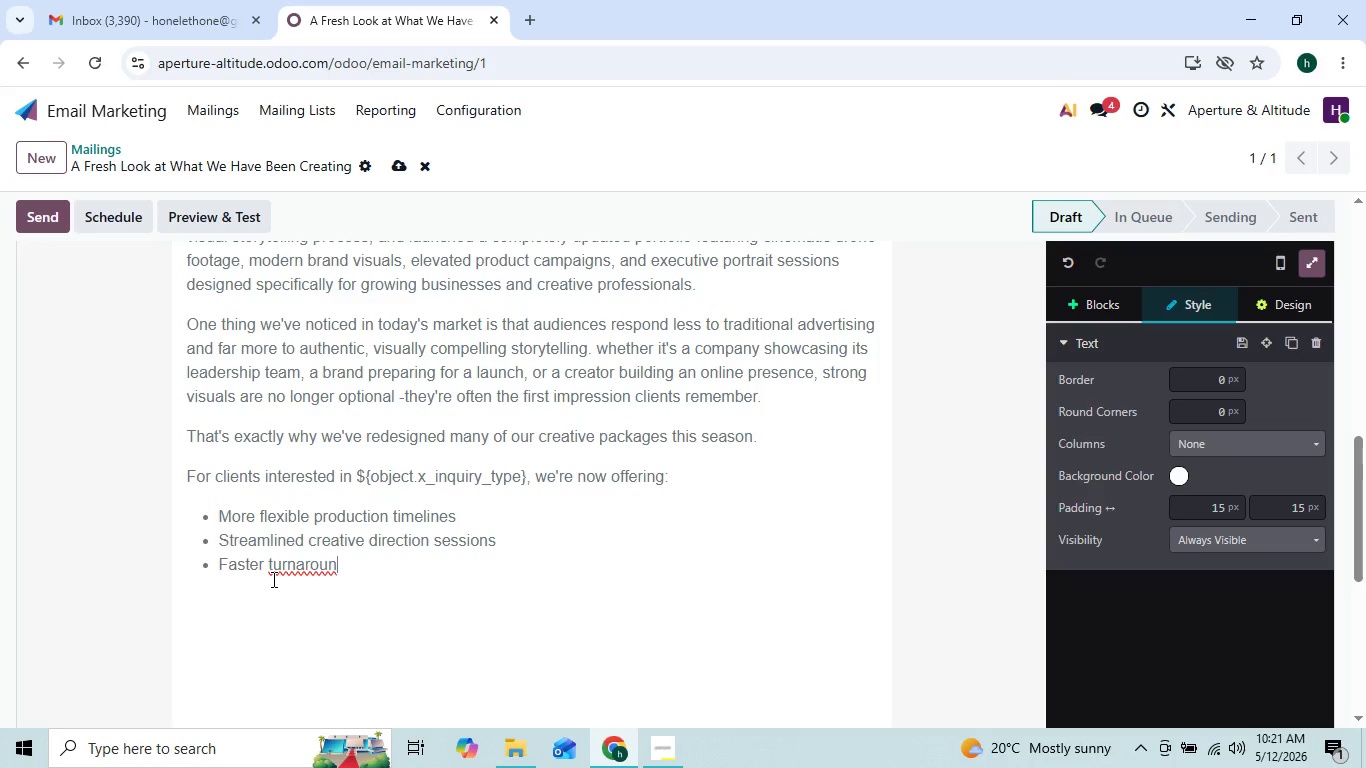 
type(d delivery options)
 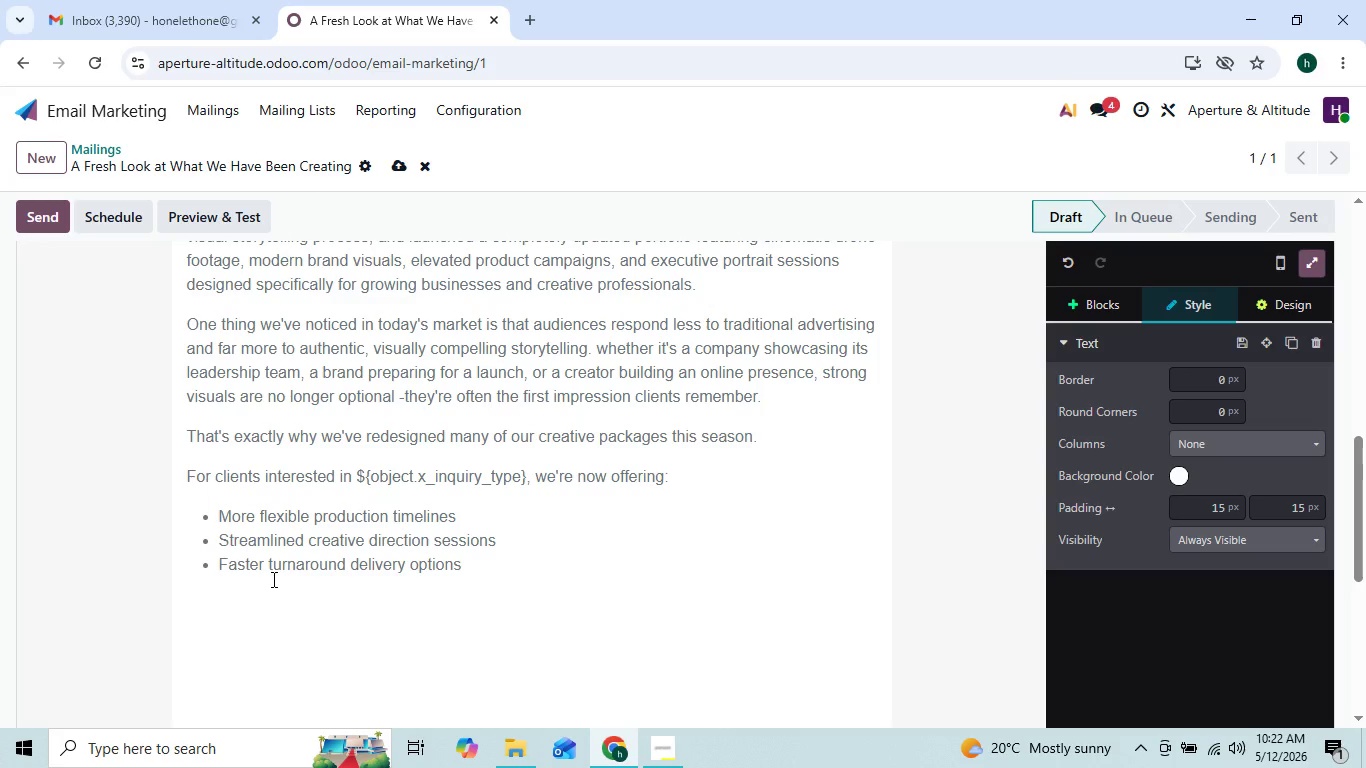 
key(Enter)
 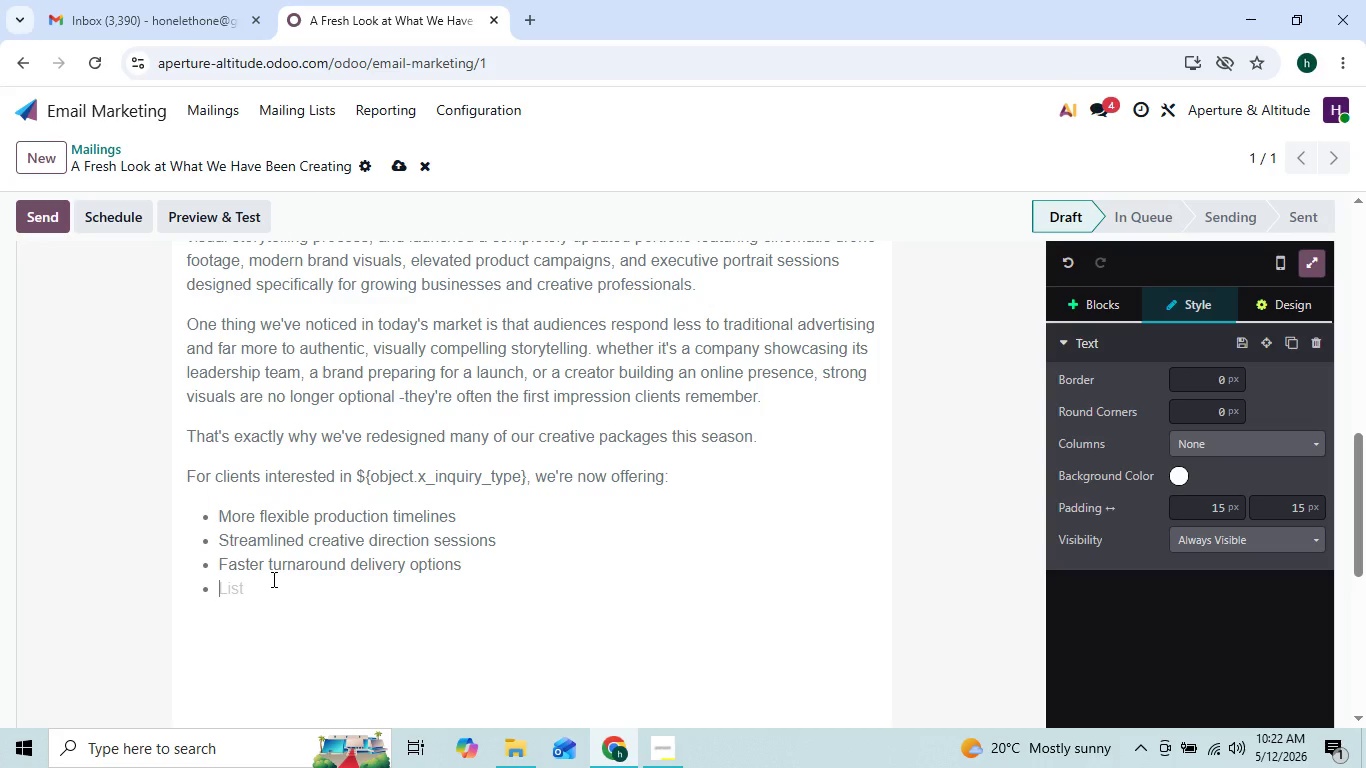 
type(Social)
 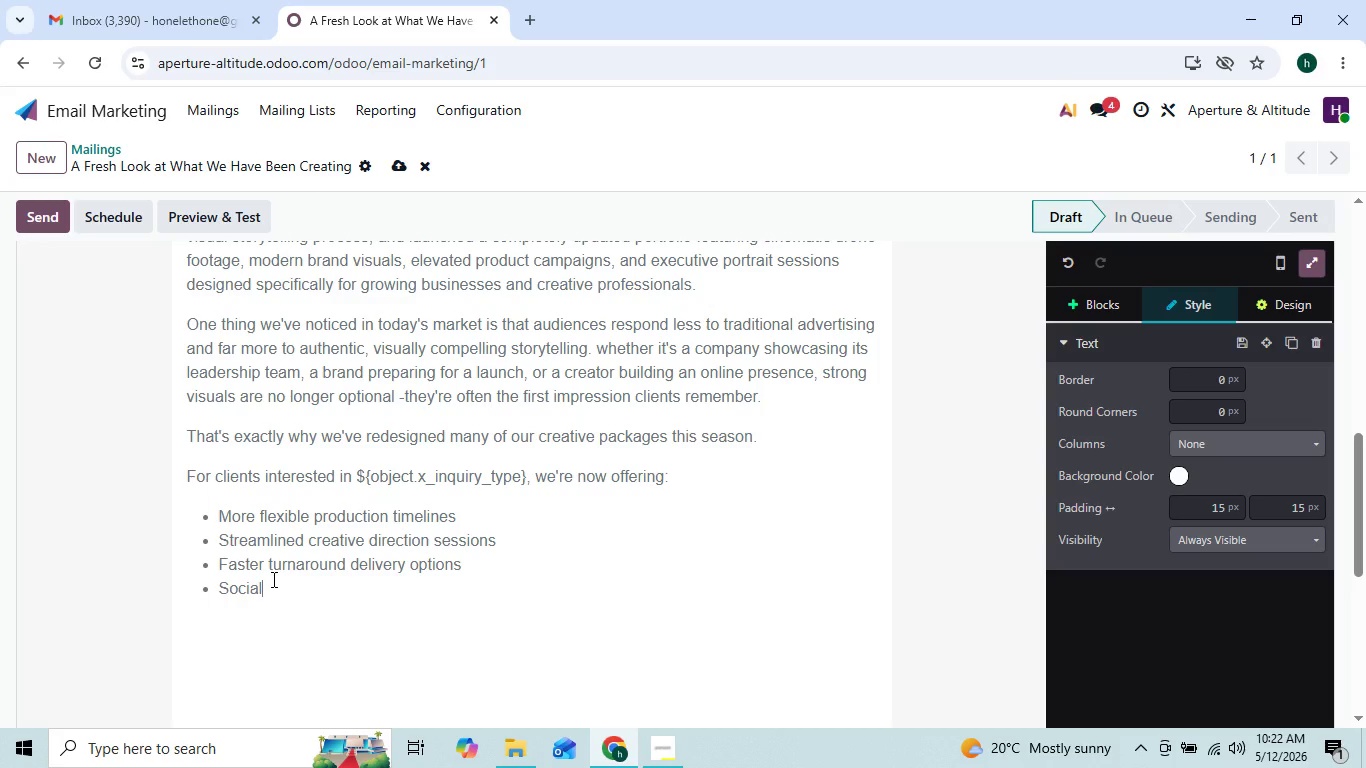 
type(-media optimized )
 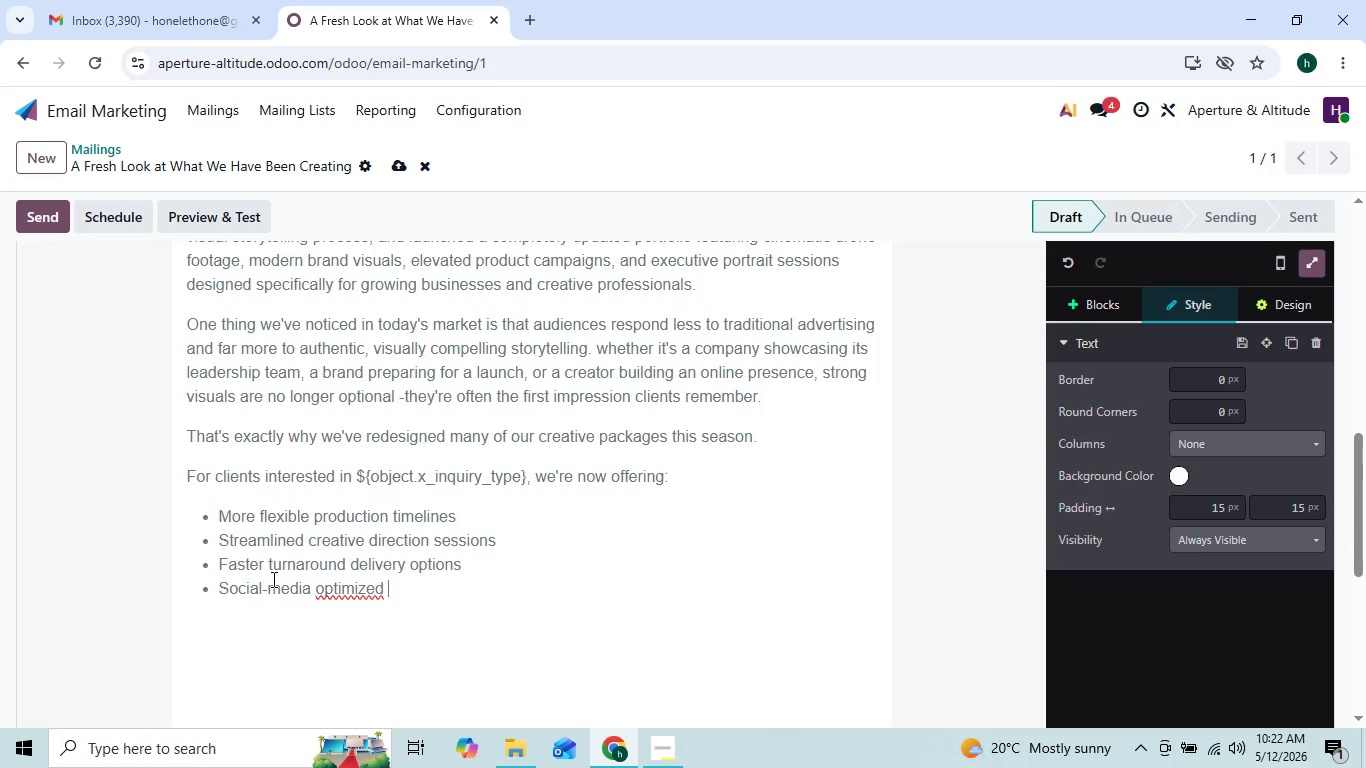 
key(ArrowLeft)
 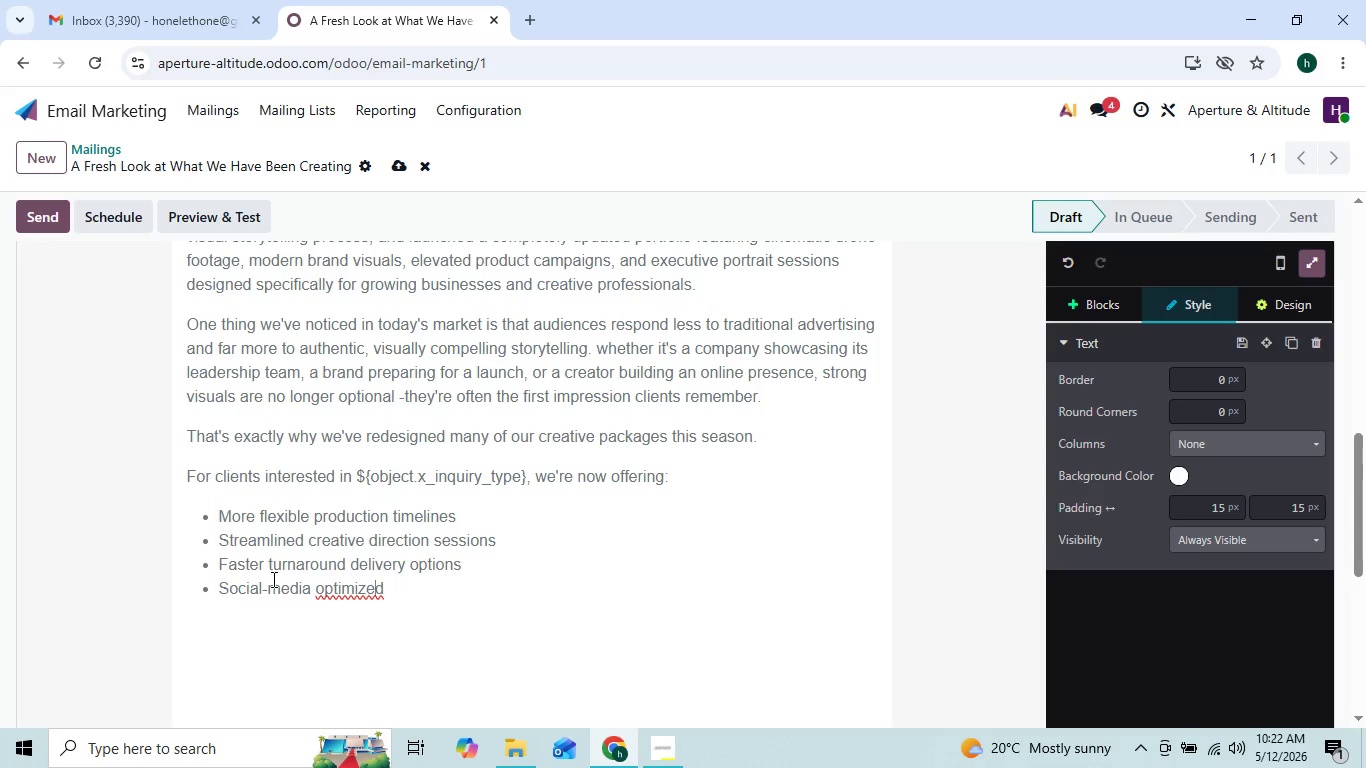 
key(ArrowLeft)
 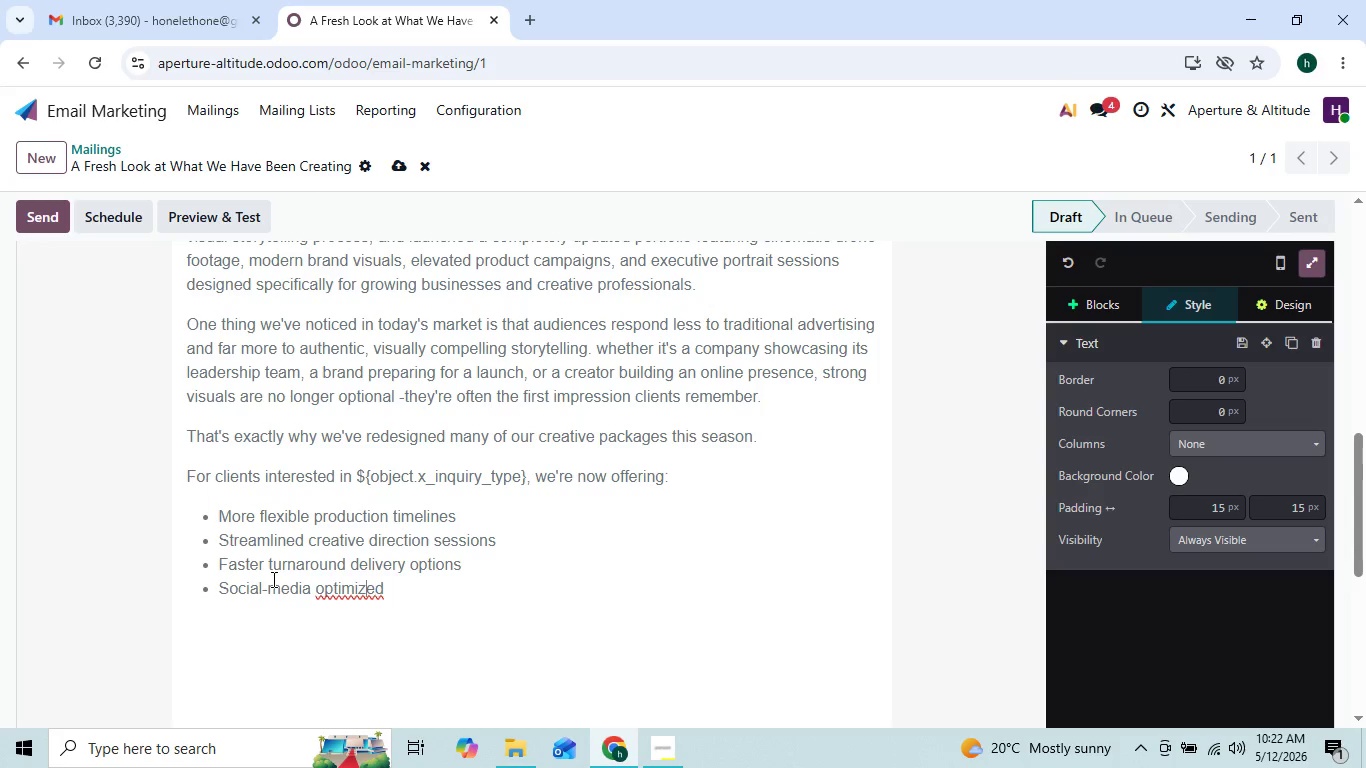 
key(ArrowLeft)
 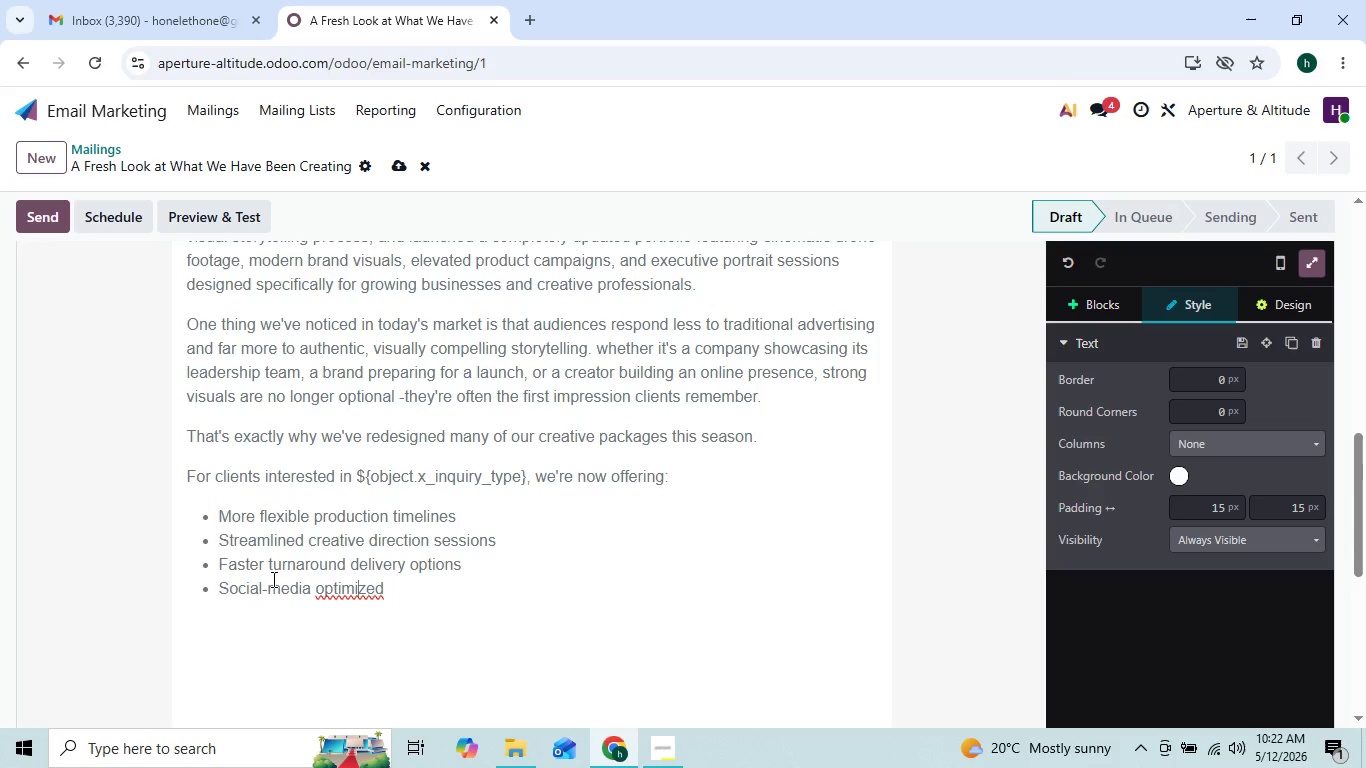 
key(ArrowLeft)
 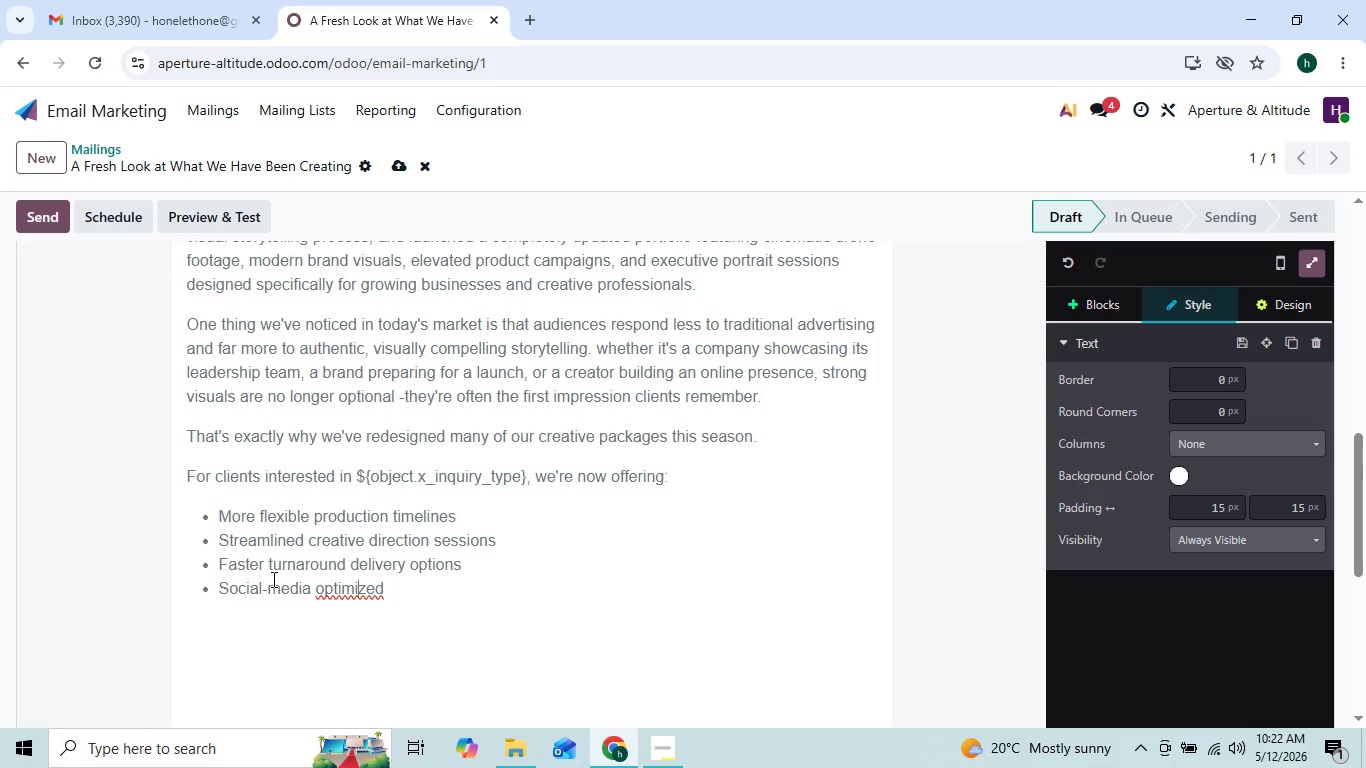 
key(ArrowLeft)
 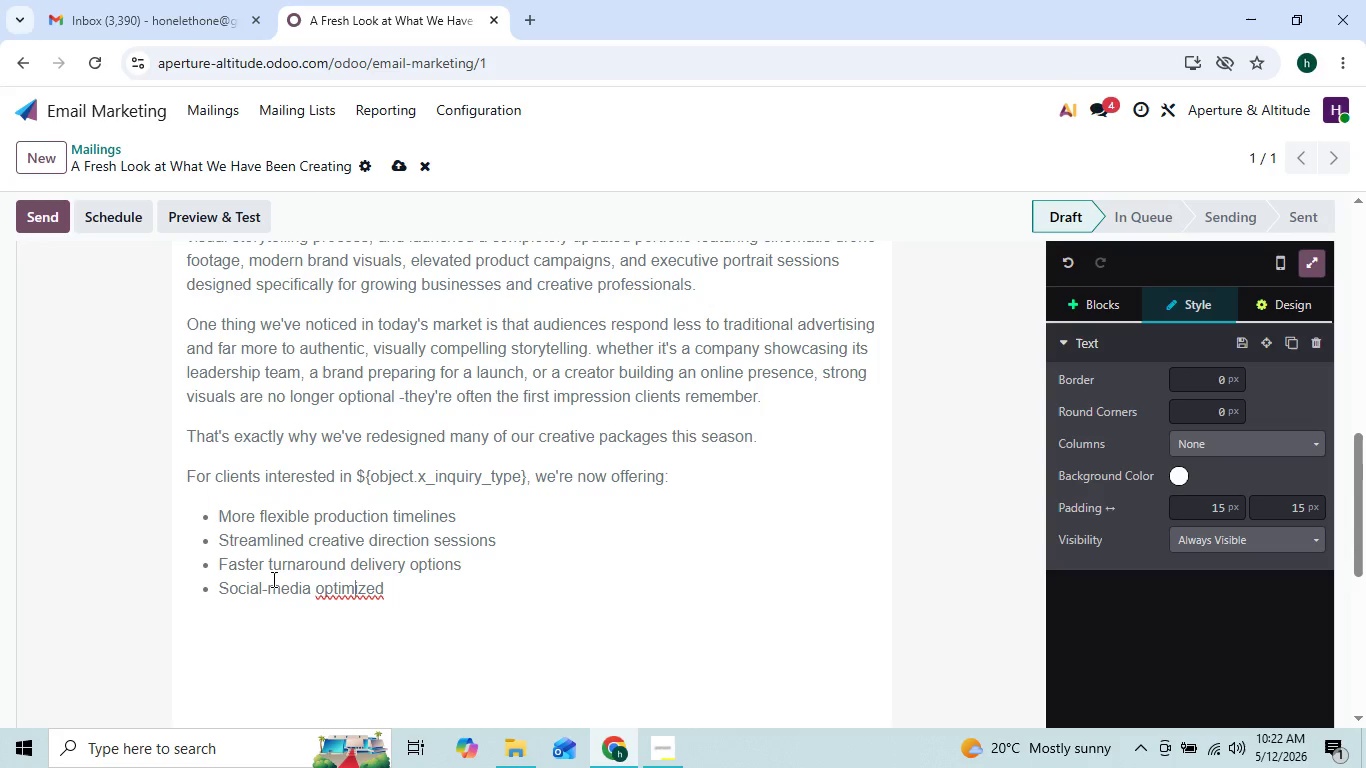 
key(ArrowRight)
 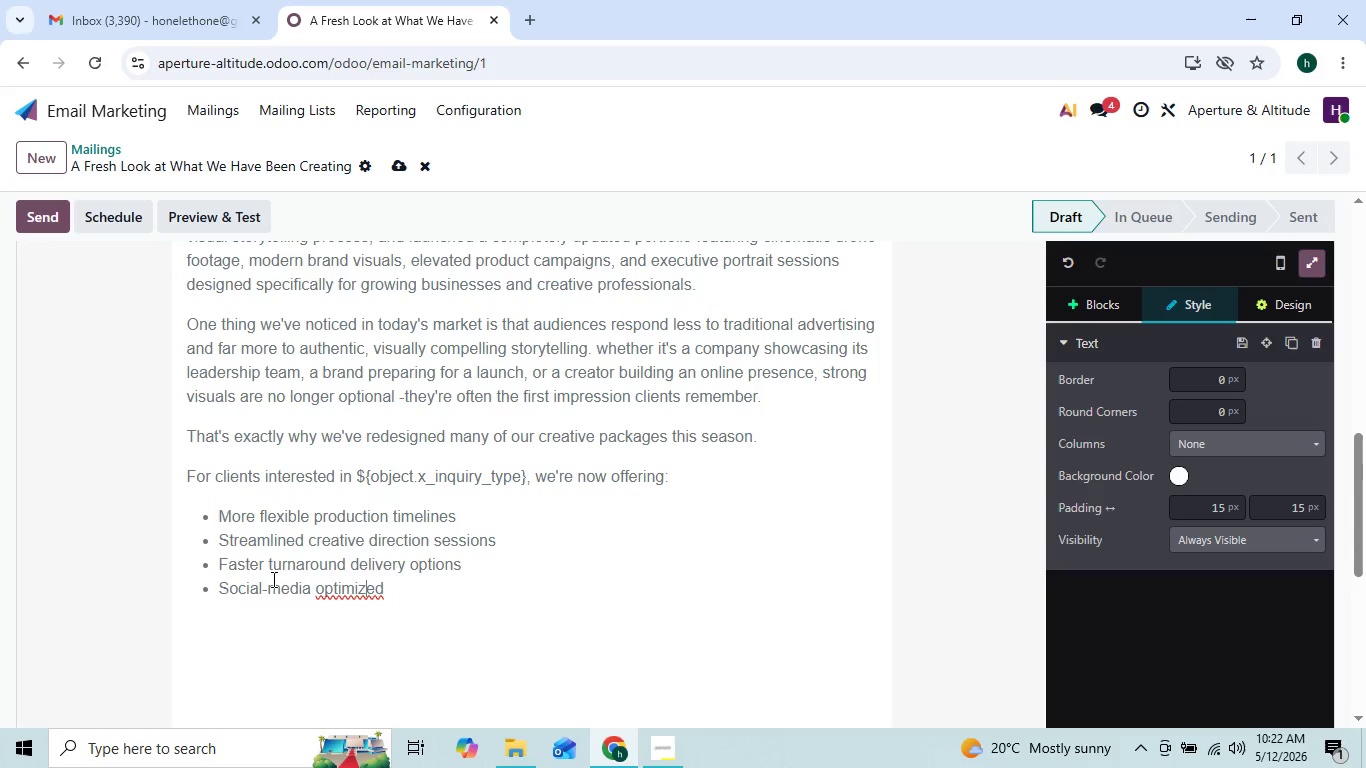 
key(ArrowRight)
 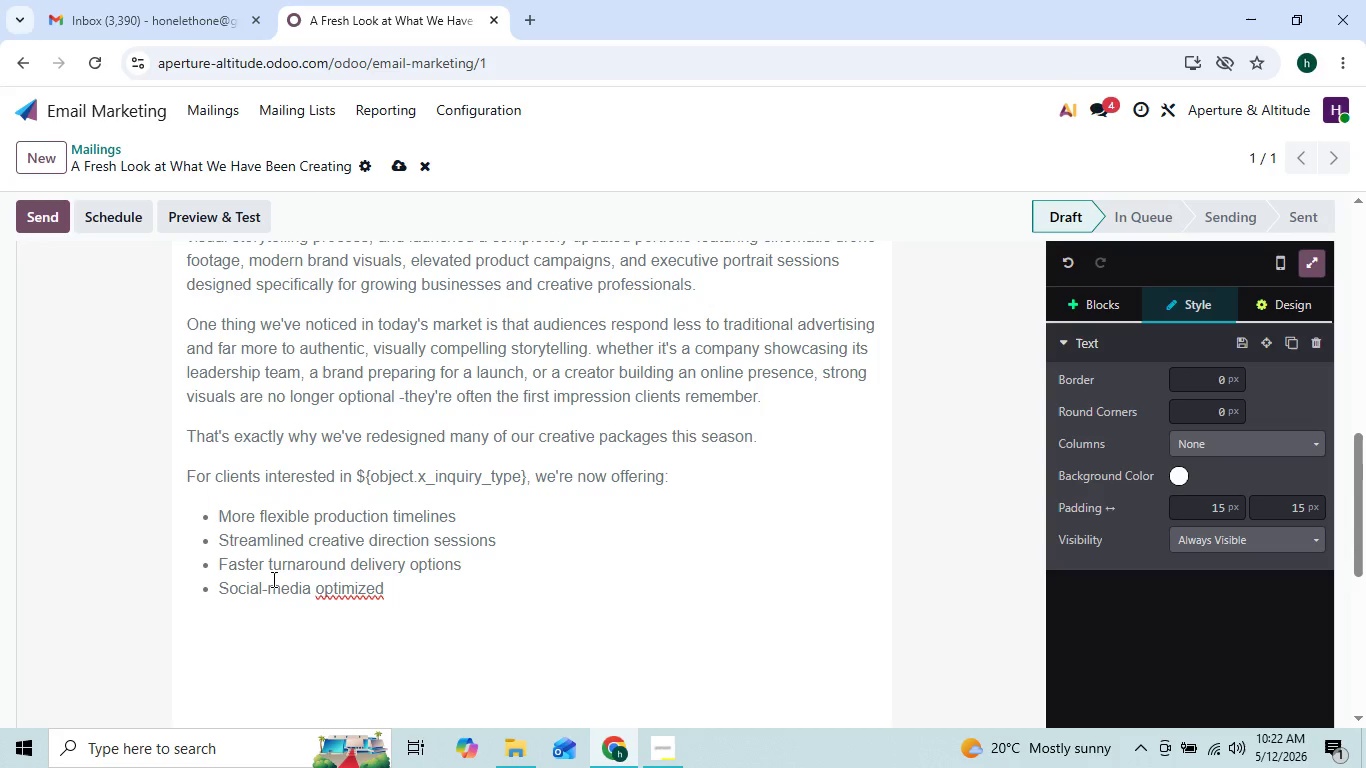 
key(ArrowLeft)
 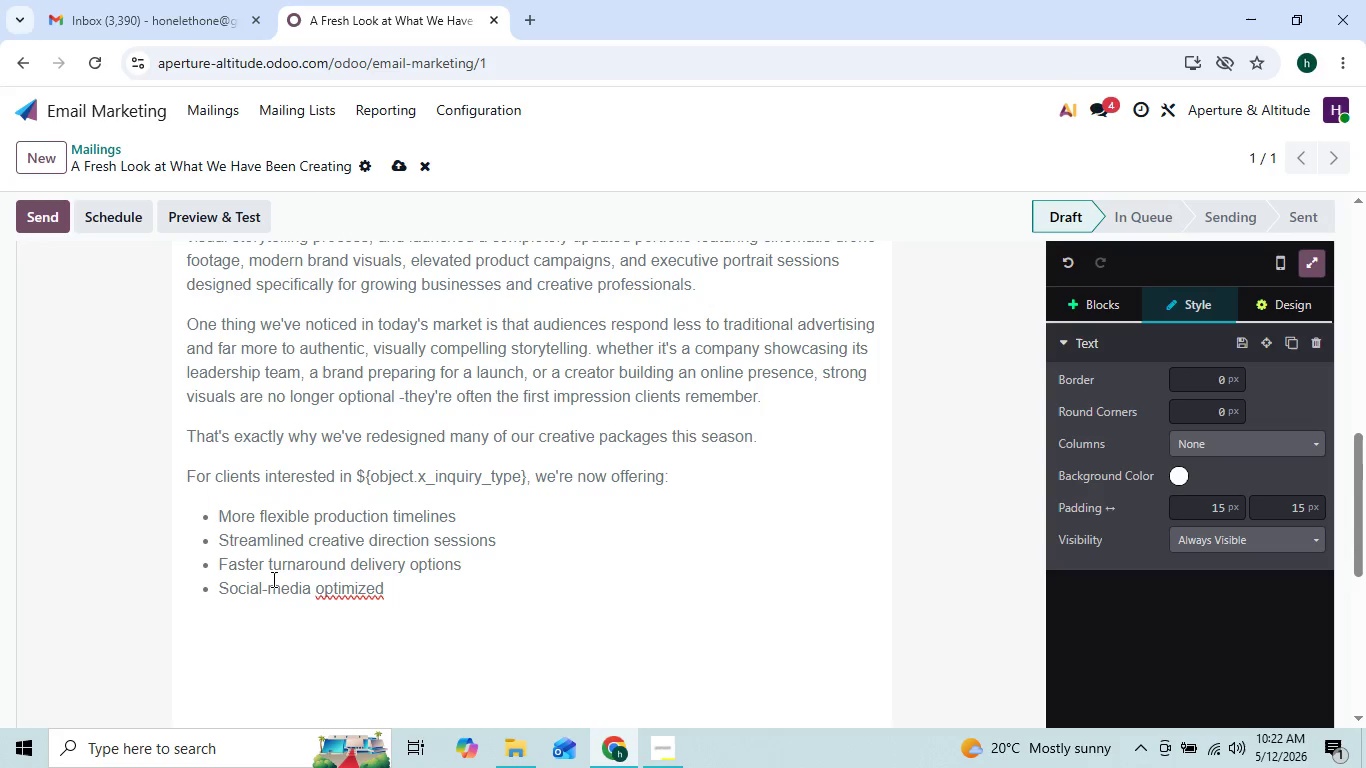 
key(ArrowLeft)
 